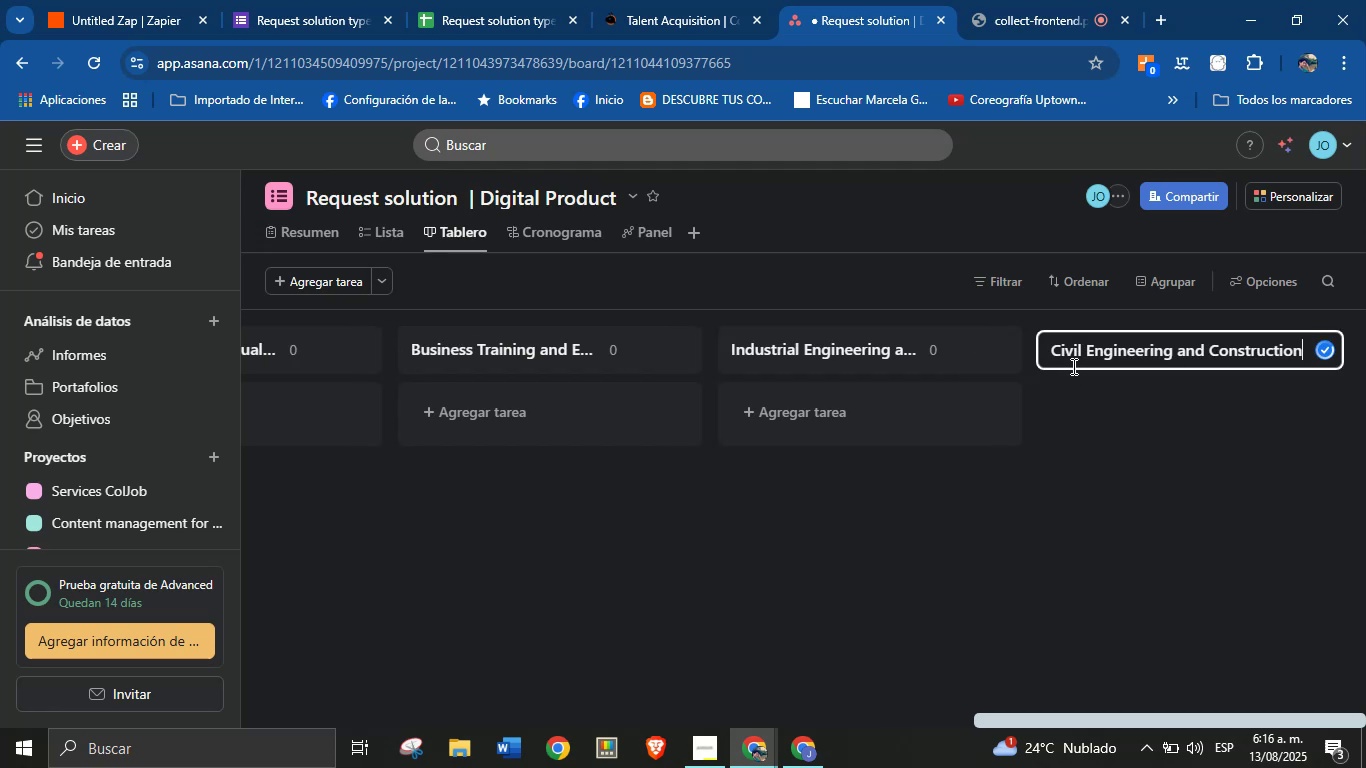 
key(Enter)
 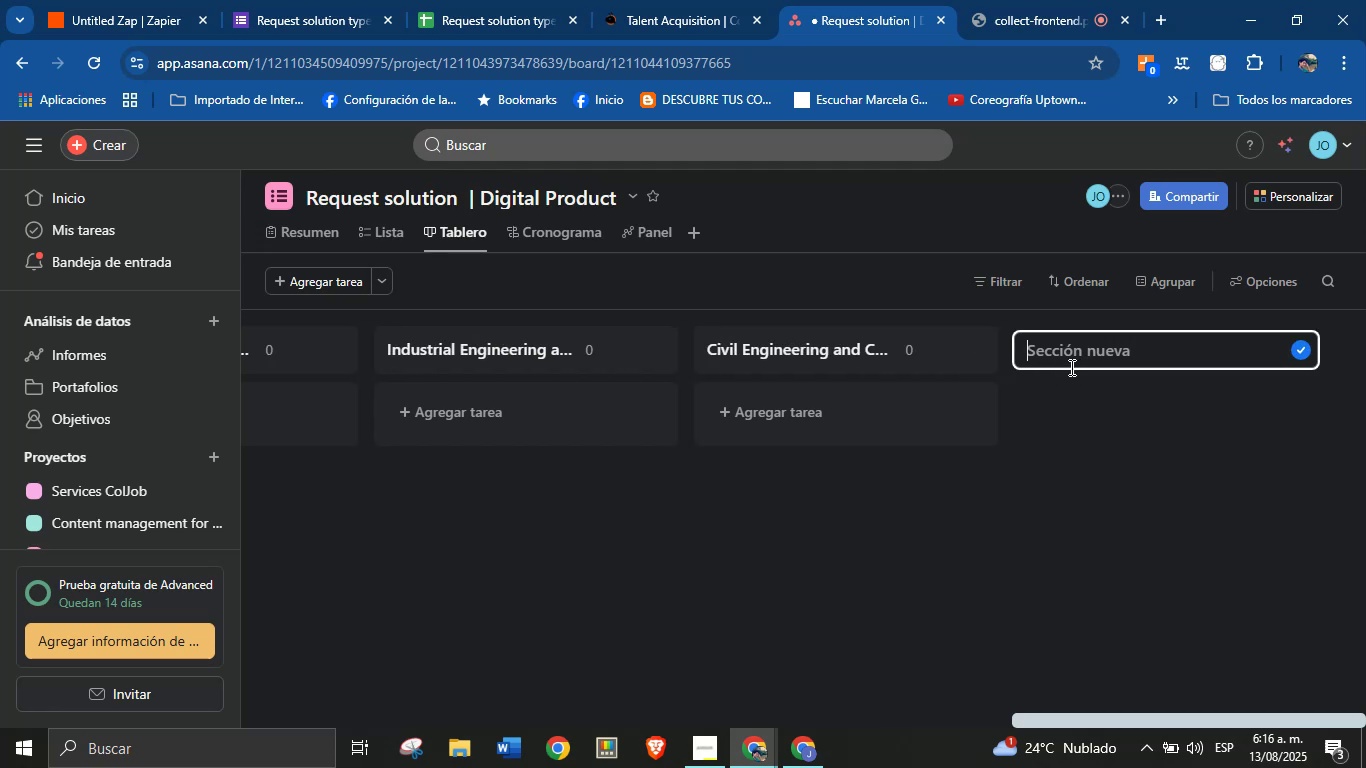 
left_click([656, 0])
 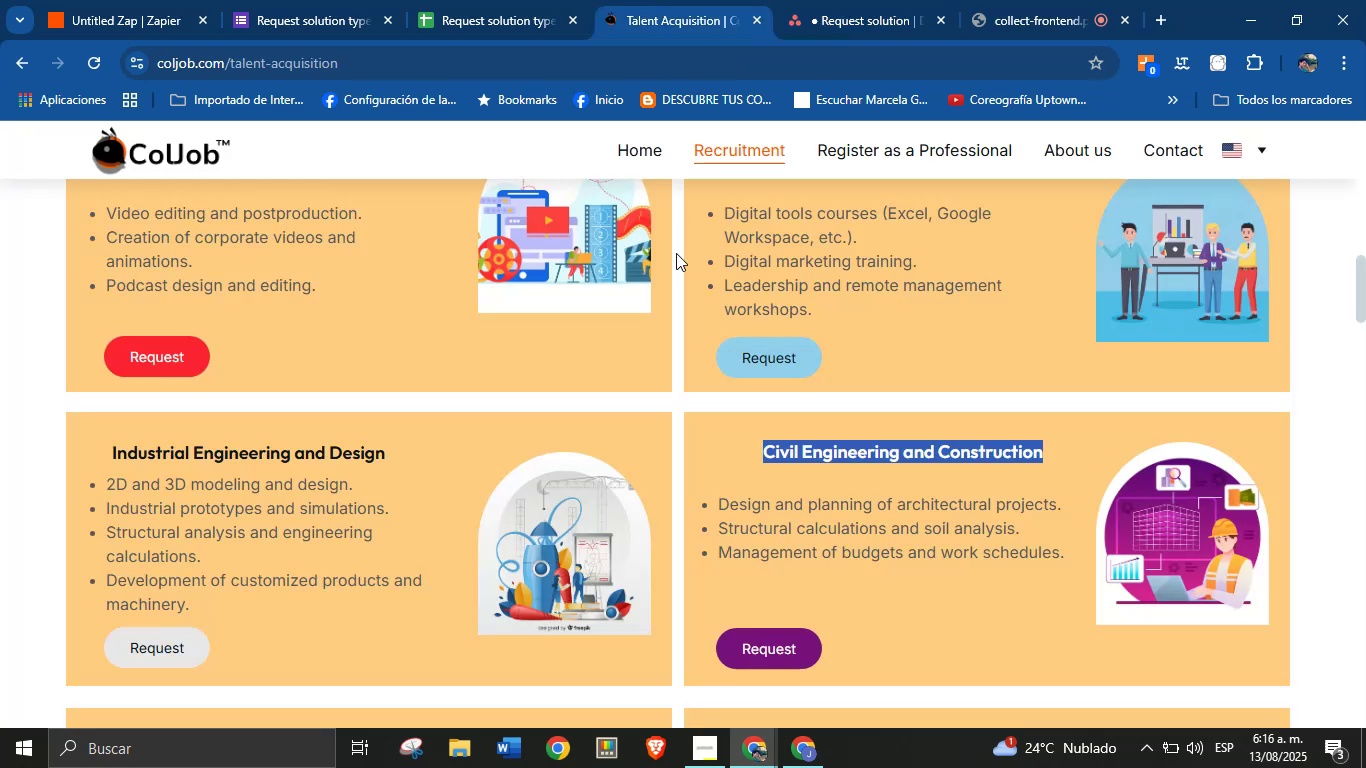 
scroll: coordinate [518, 416], scroll_direction: down, amount: 4.0
 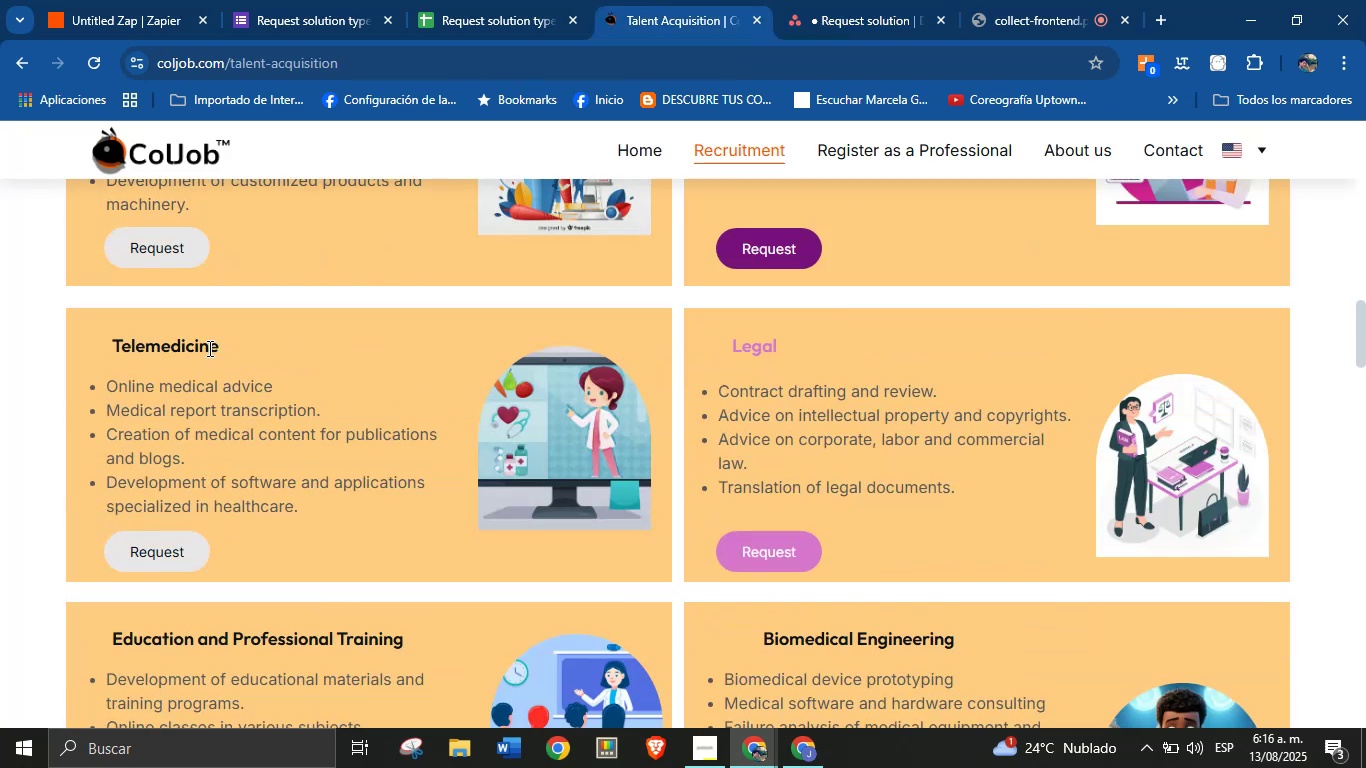 
double_click([202, 352])
 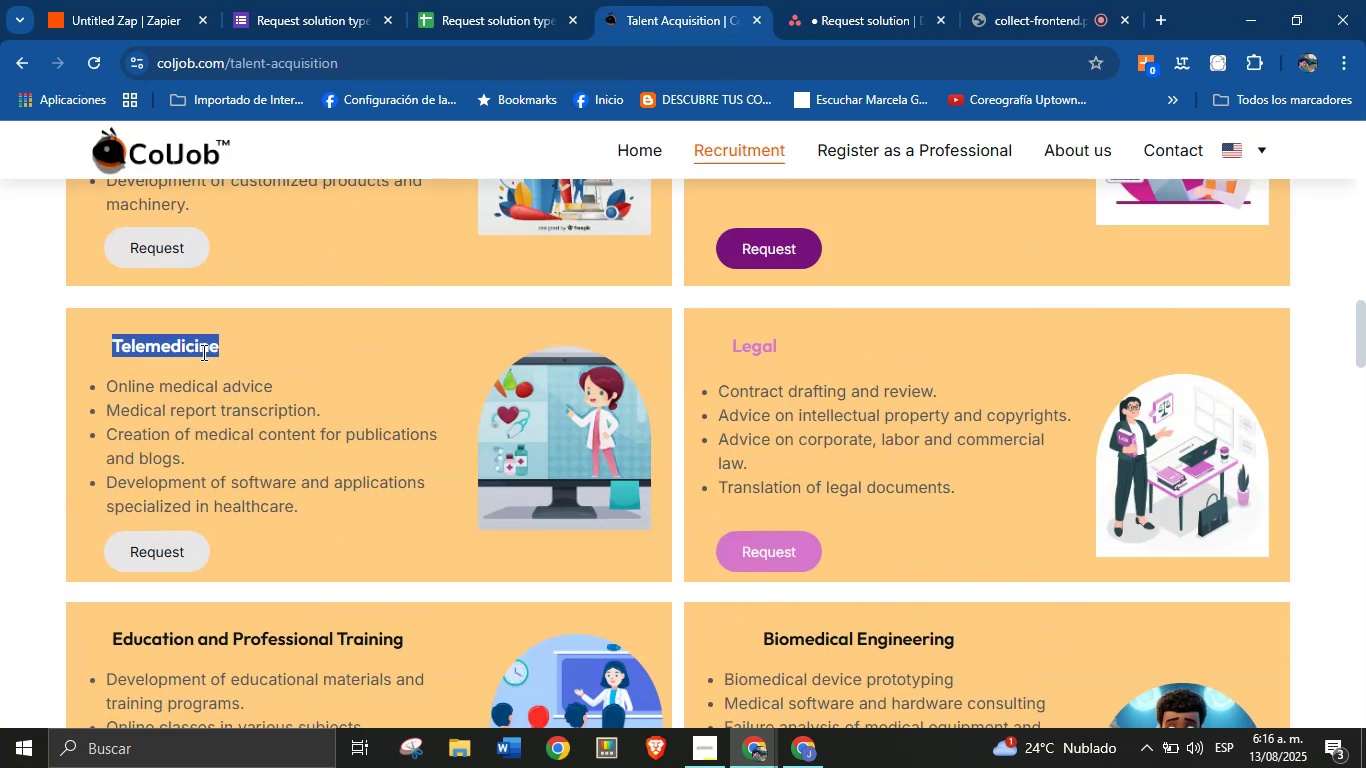 
triple_click([202, 352])
 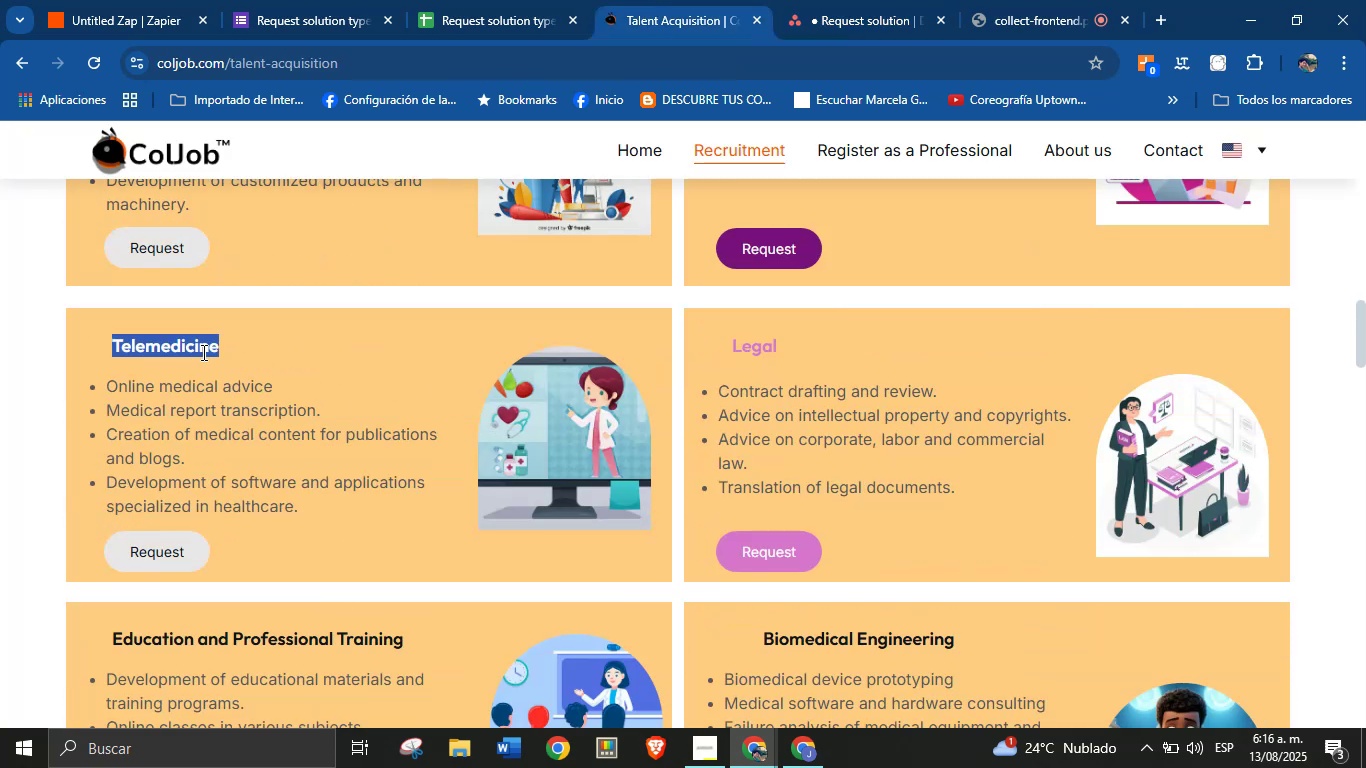 
key(Control+C)
 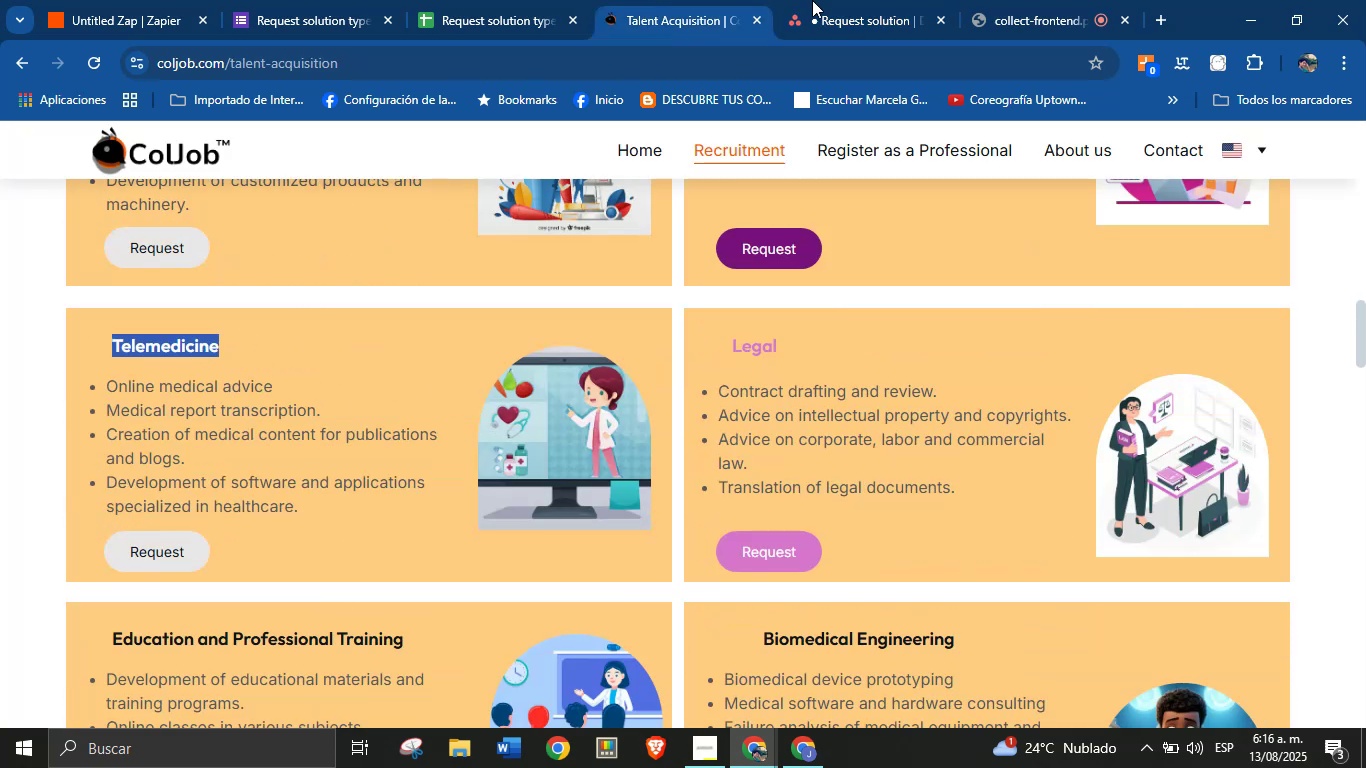 
left_click([835, 0])
 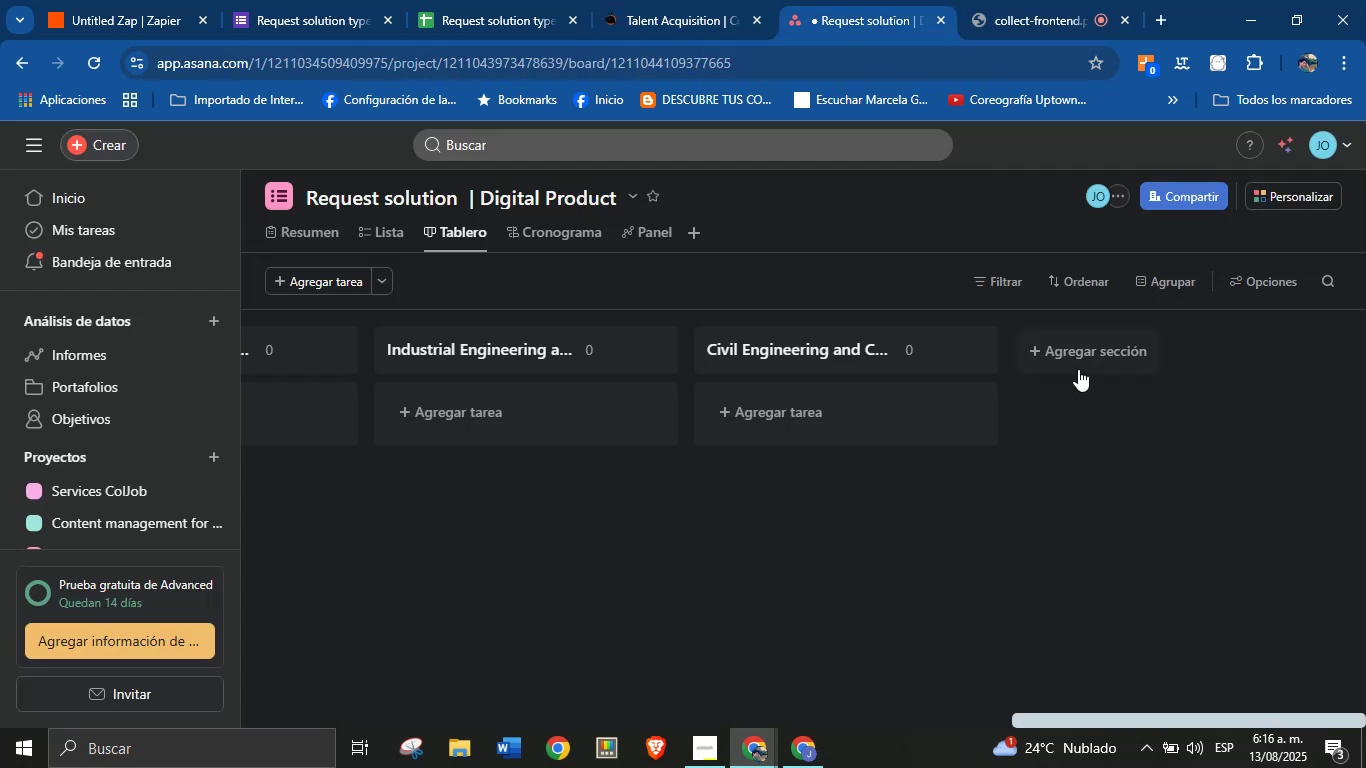 
left_click([1083, 359])
 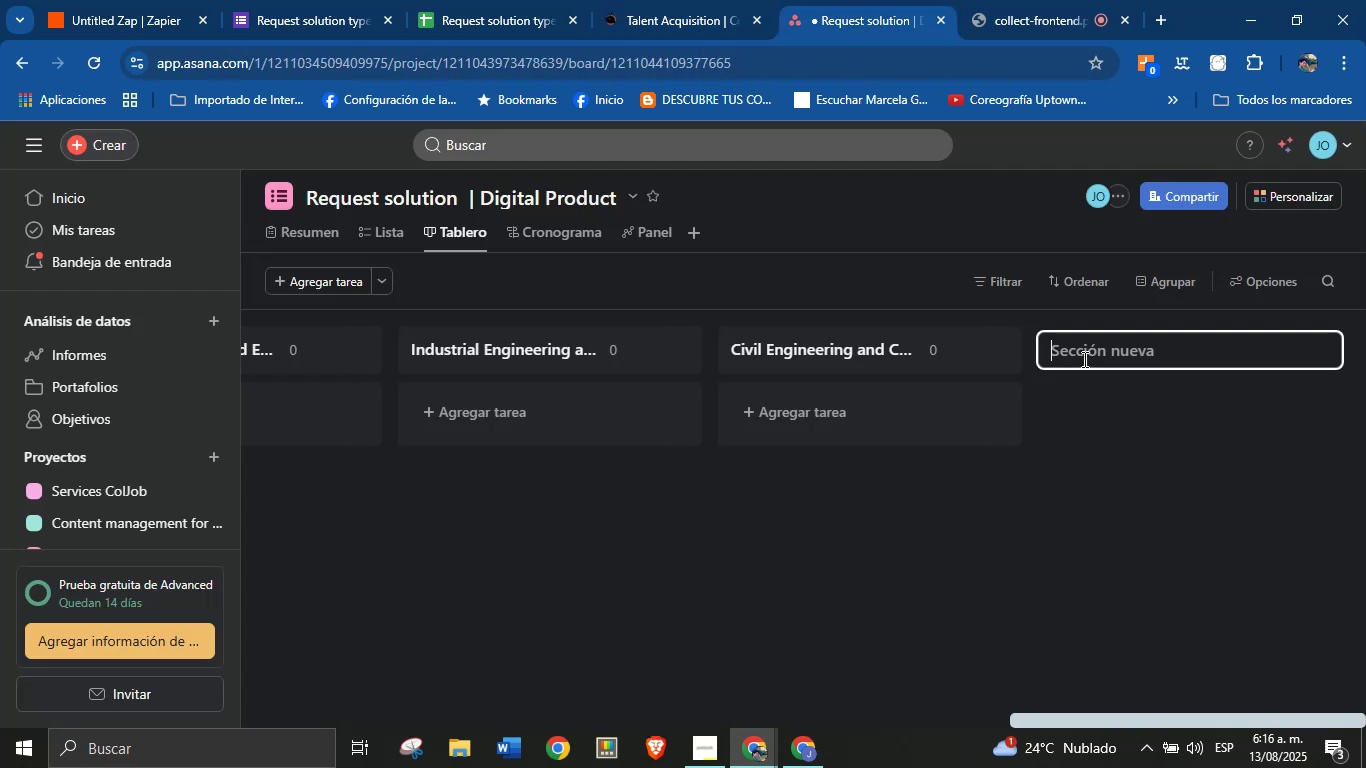 
key(Control+V)
 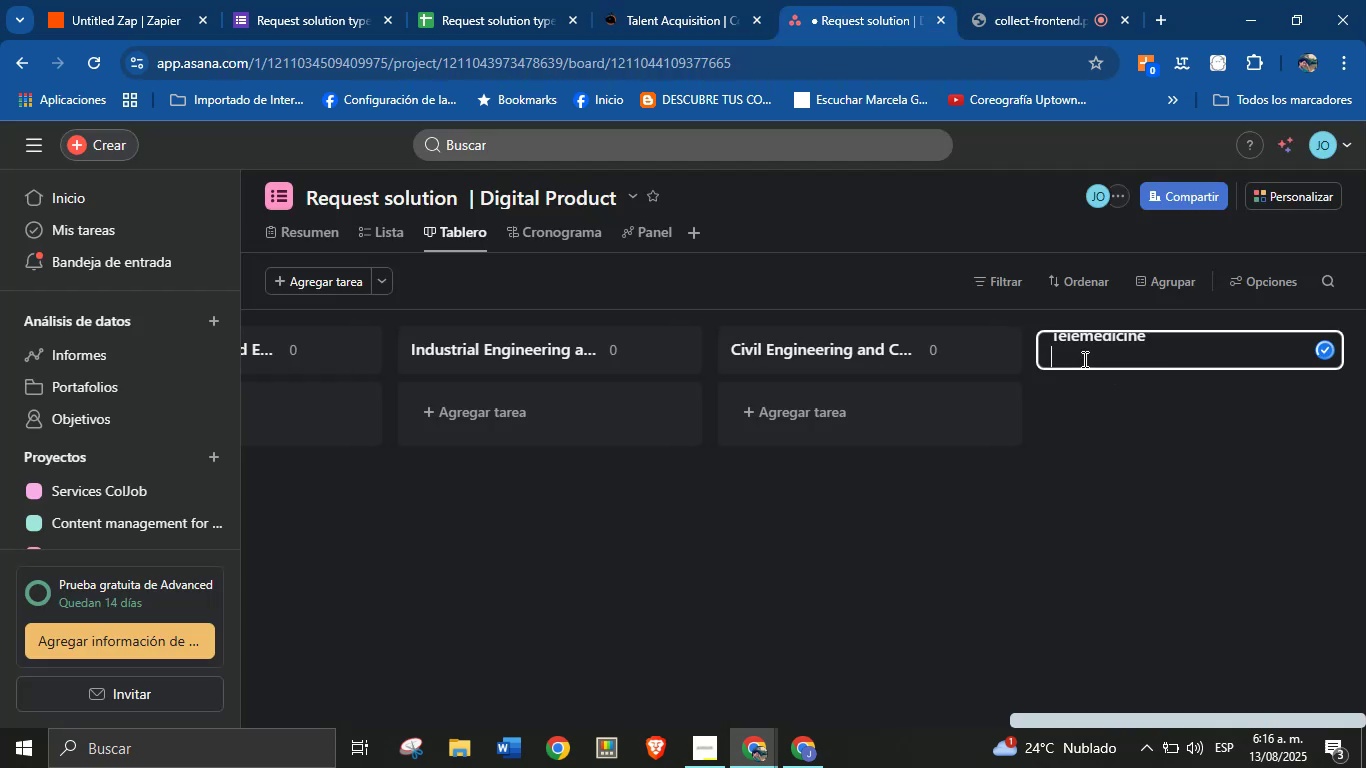 
key(Backspace)
 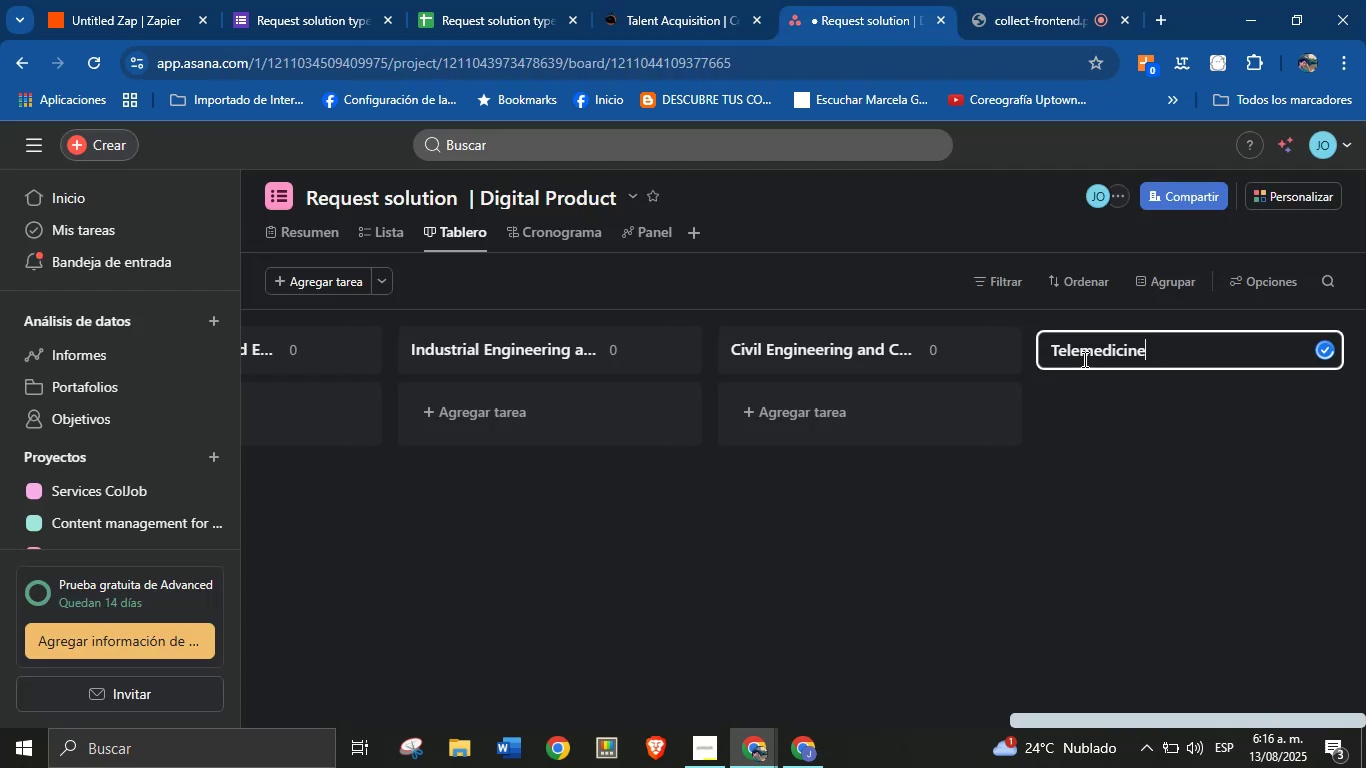 
key(Enter)
 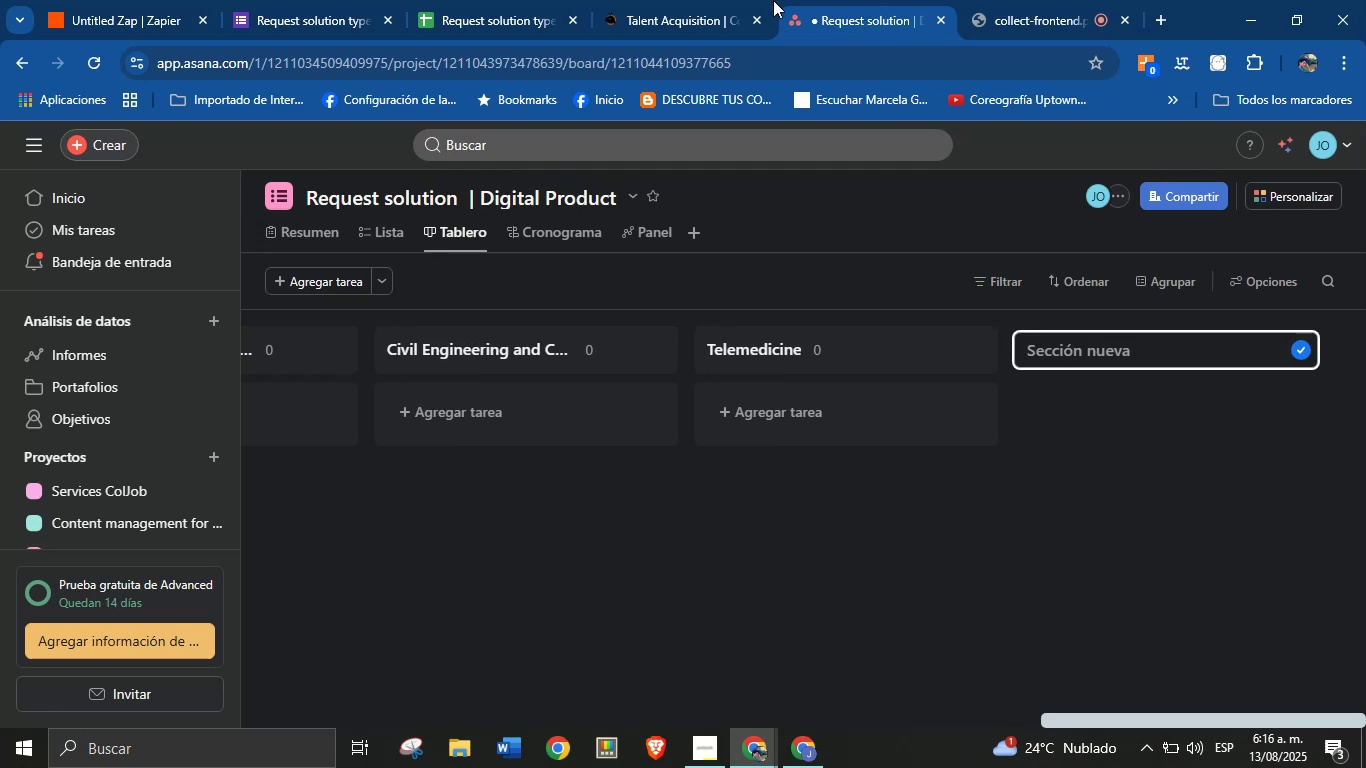 
left_click([688, 0])
 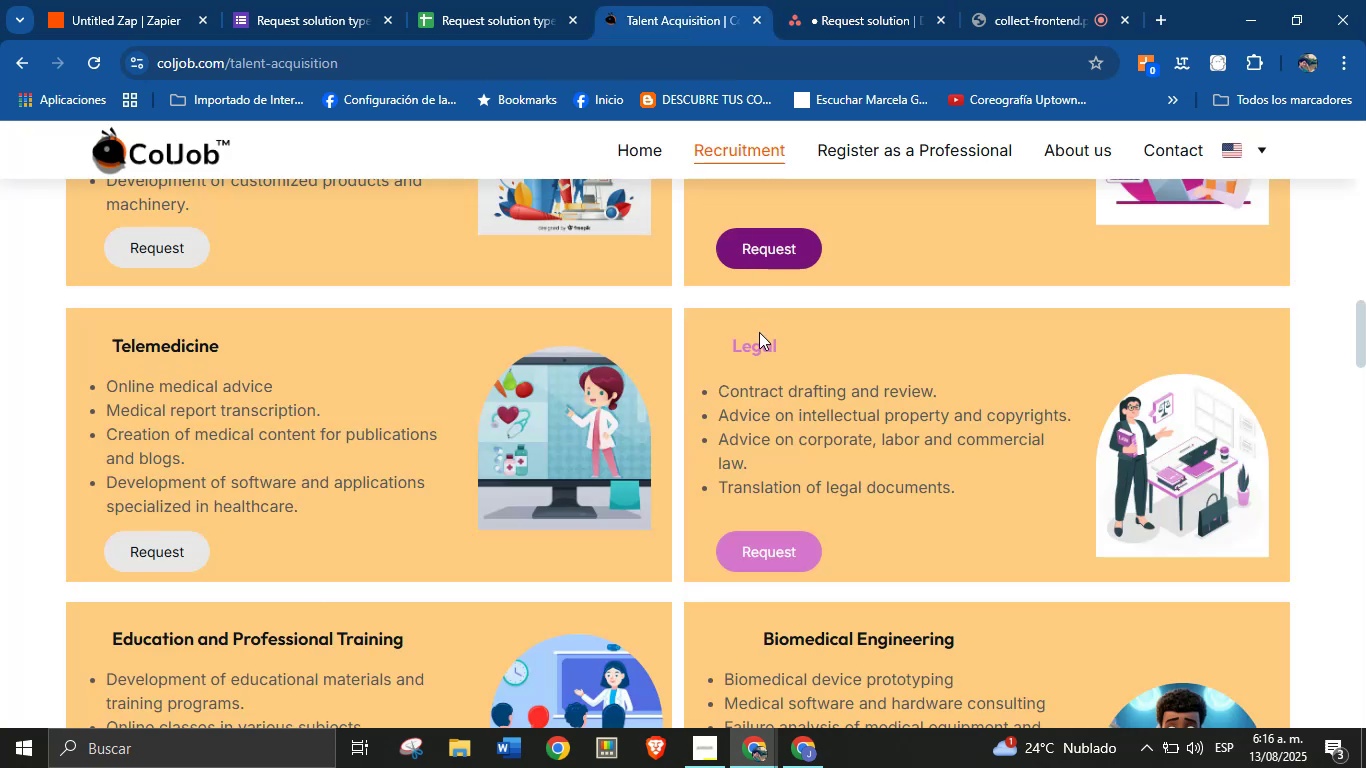 
double_click([759, 336])
 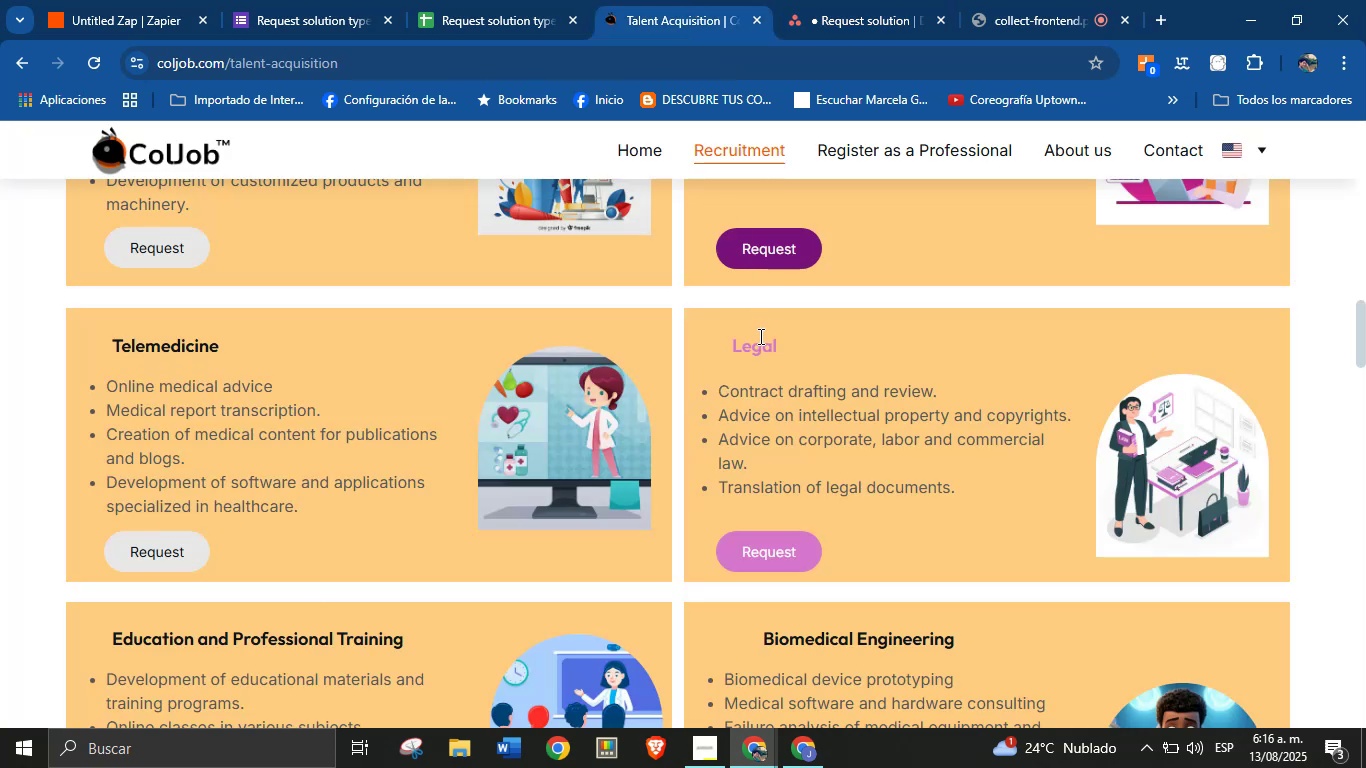 
triple_click([759, 336])
 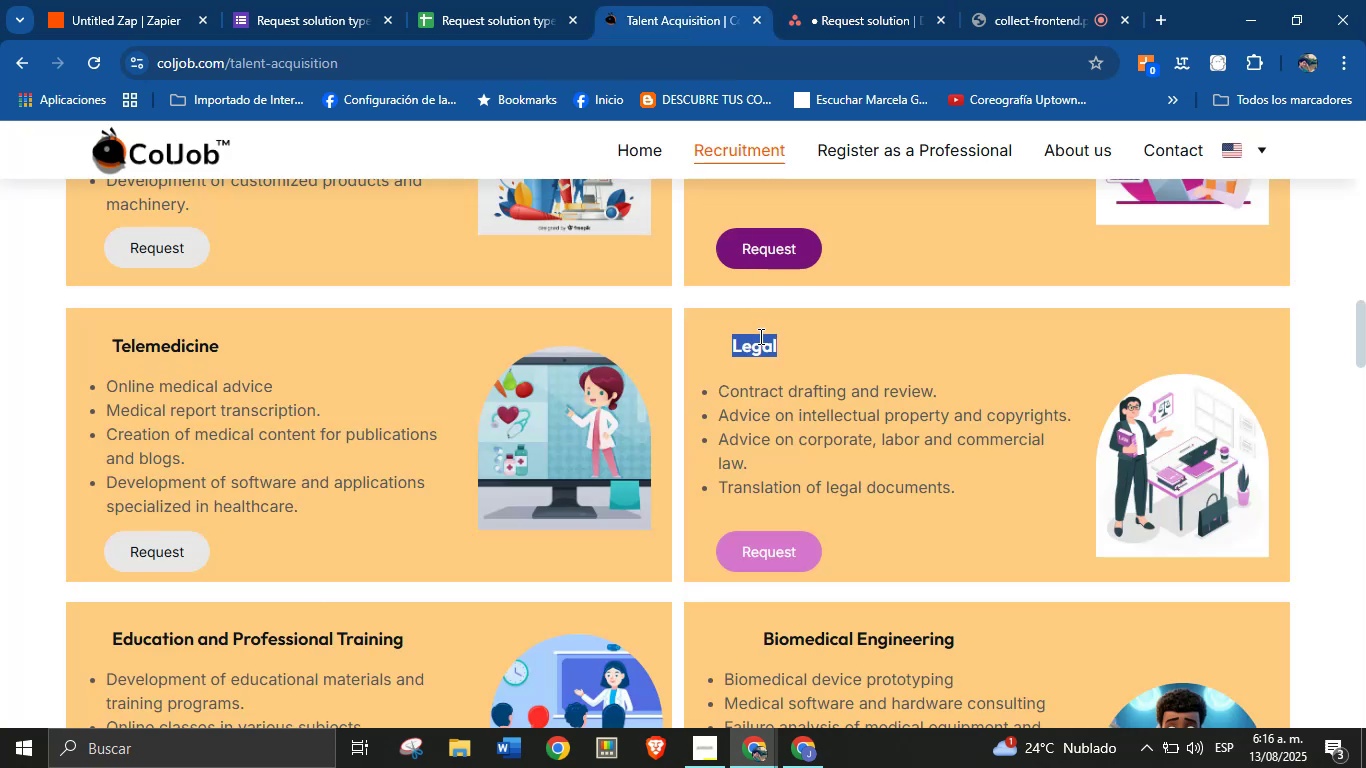 
triple_click([759, 336])
 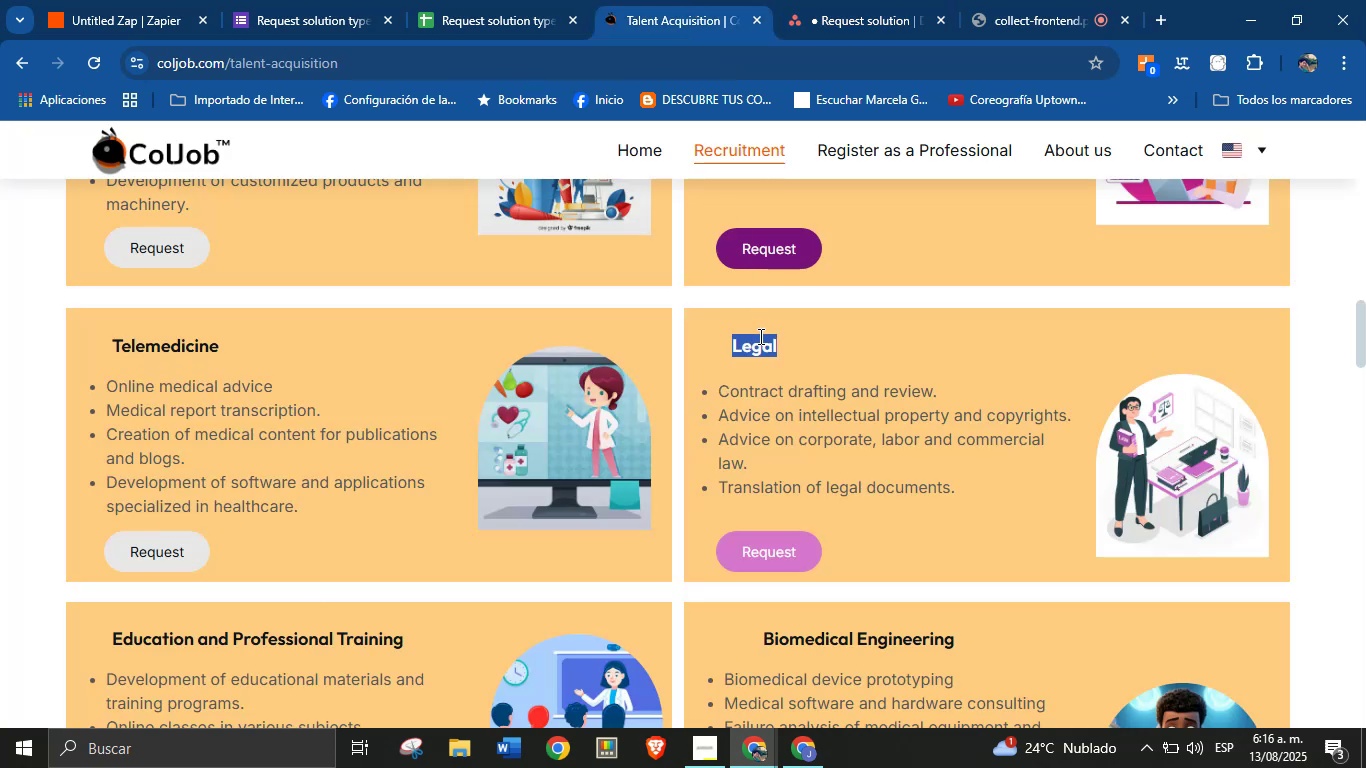 
key(Control+C)
 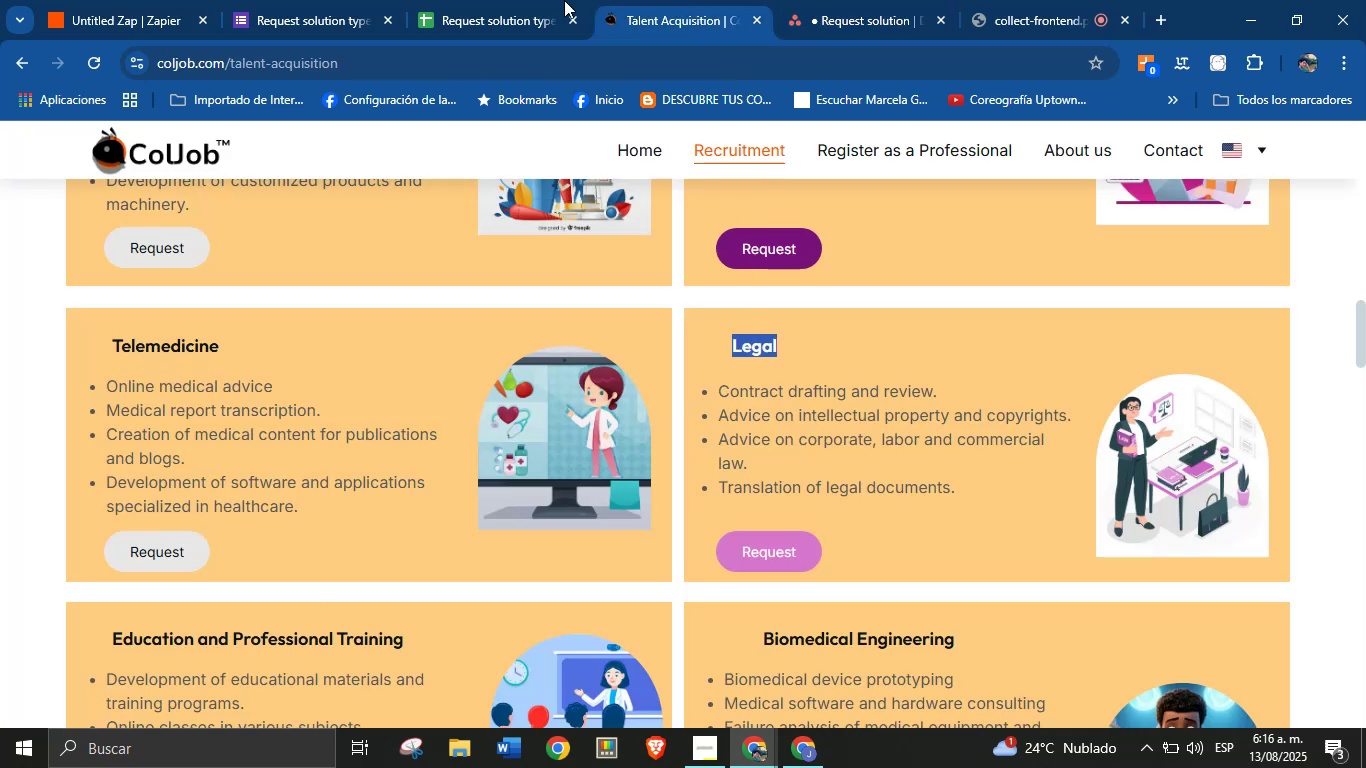 
left_click([546, 0])
 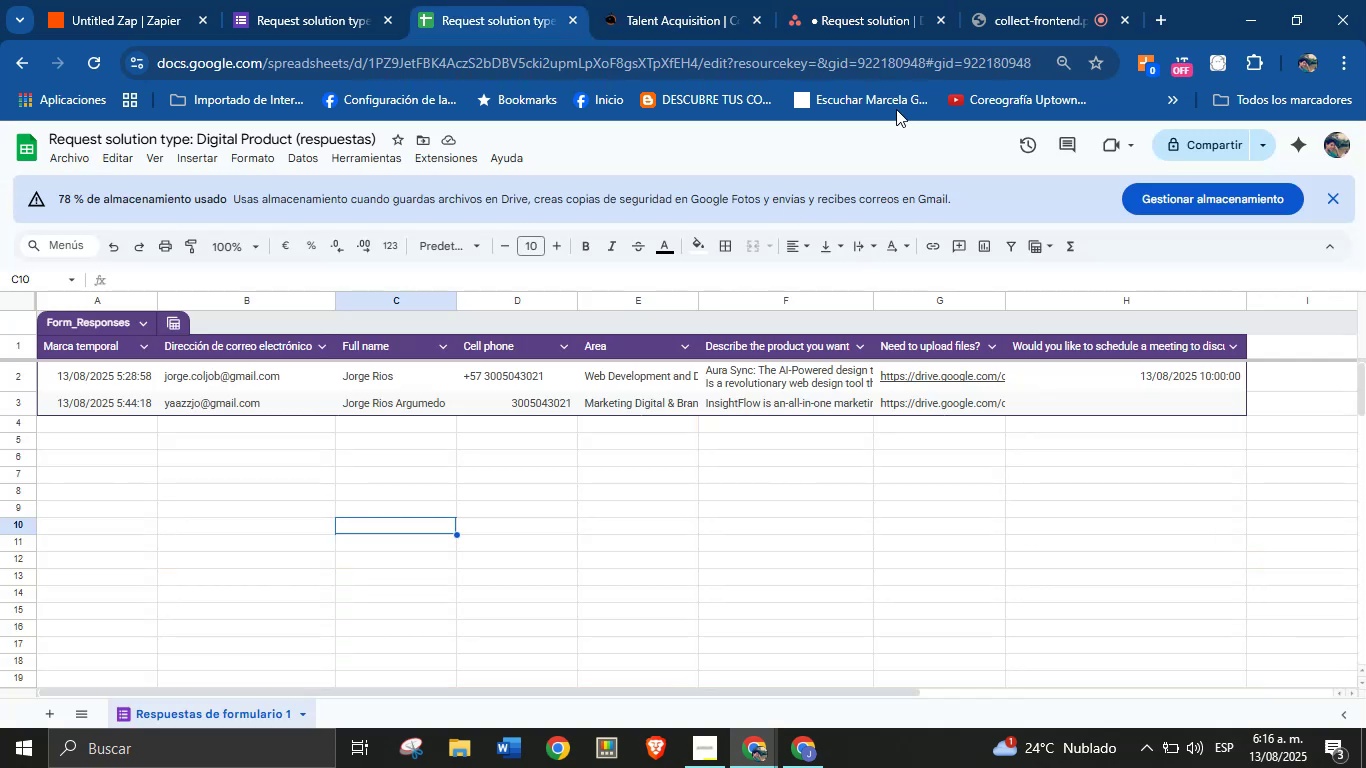 
left_click([868, 0])
 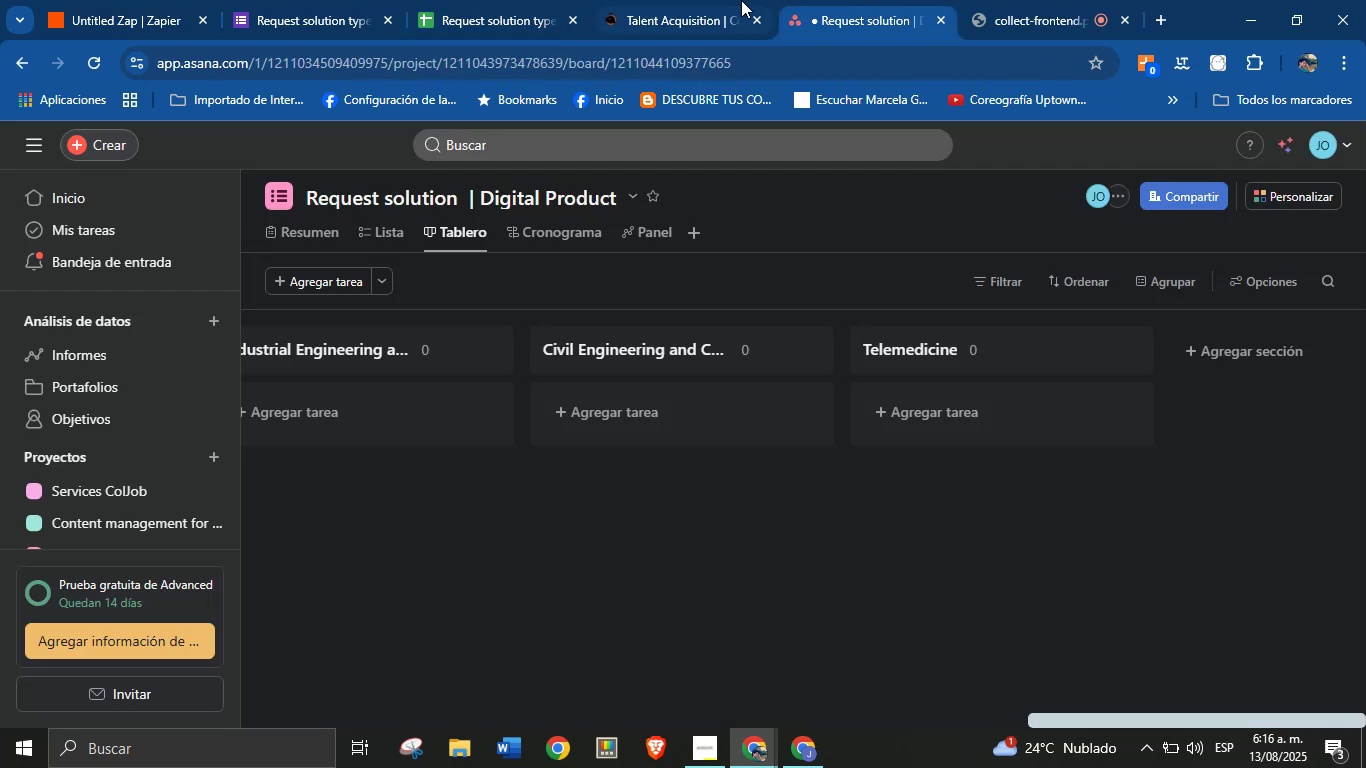 
left_click([723, 0])
 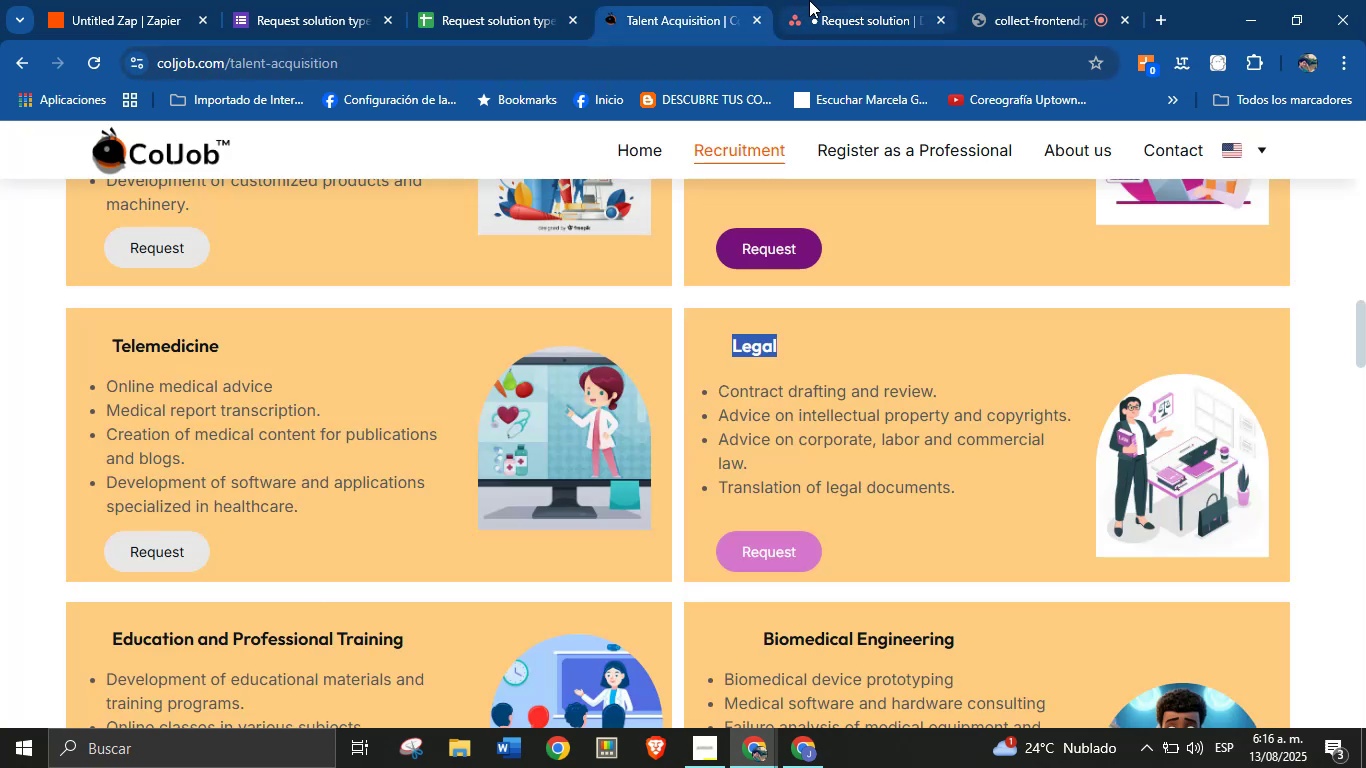 
left_click([826, 0])
 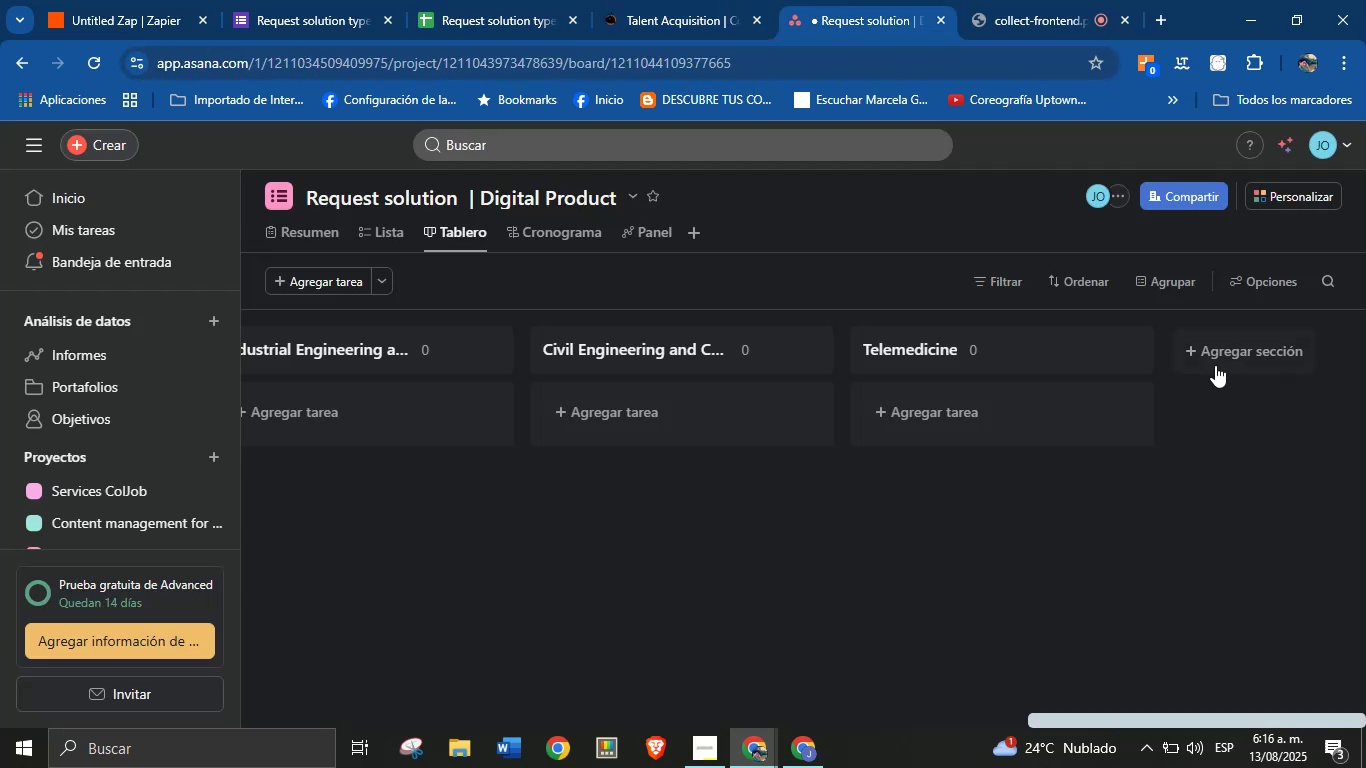 
left_click([1238, 355])
 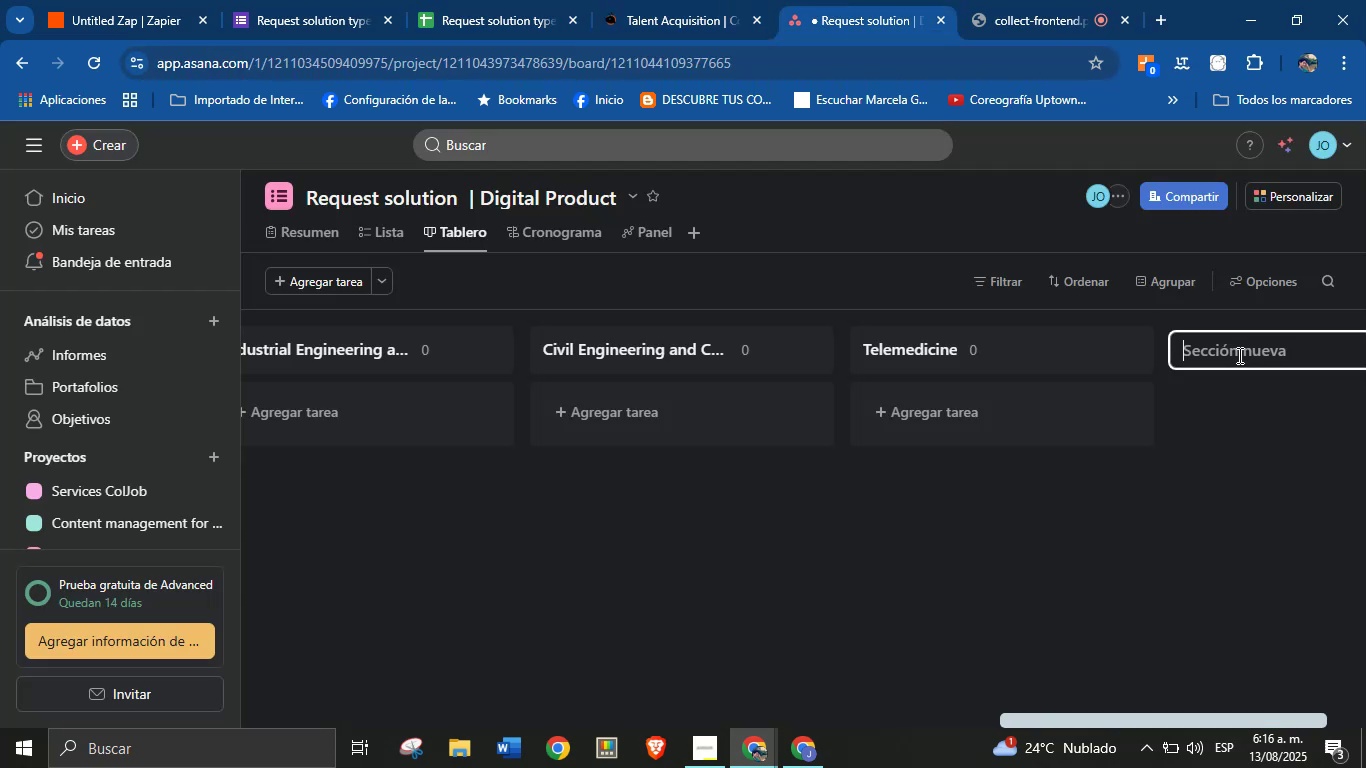 
key(Control+V)
 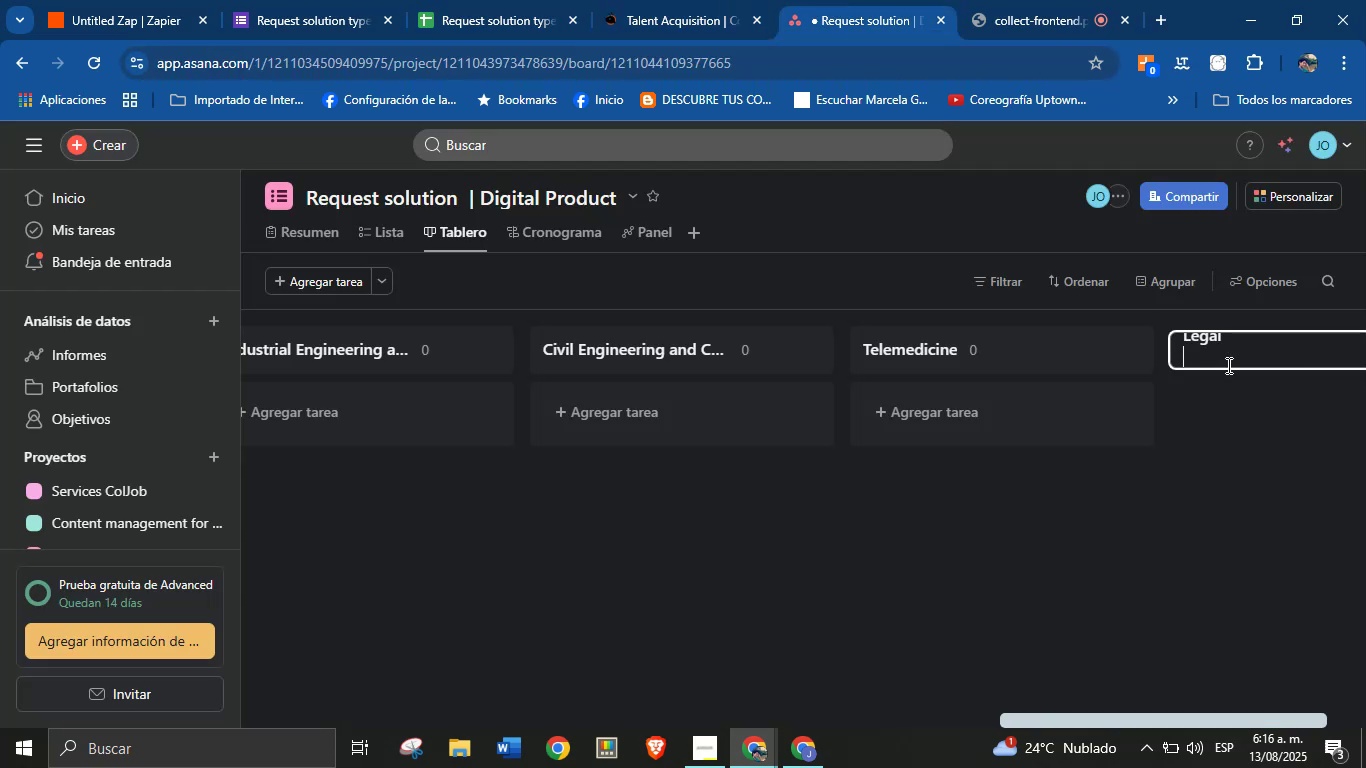 
key(Backspace)
 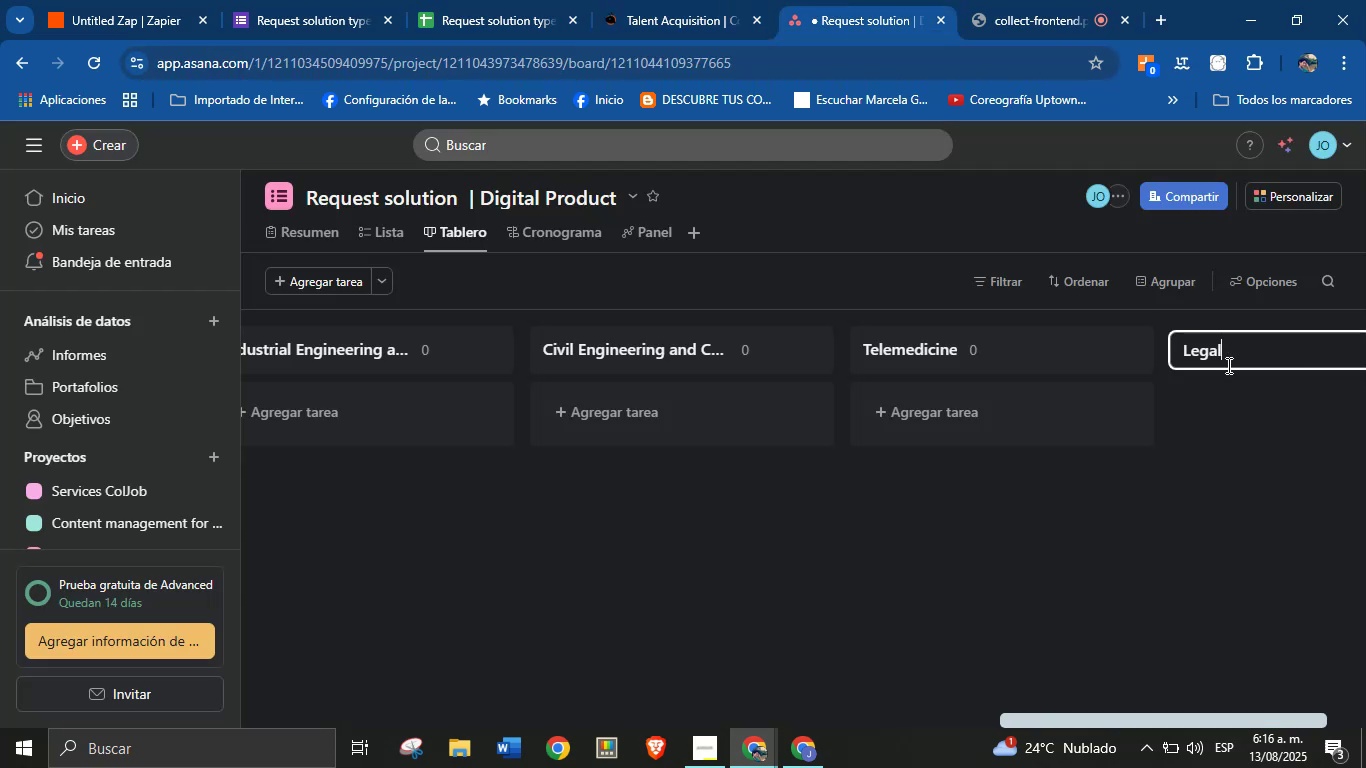 
key(Enter)
 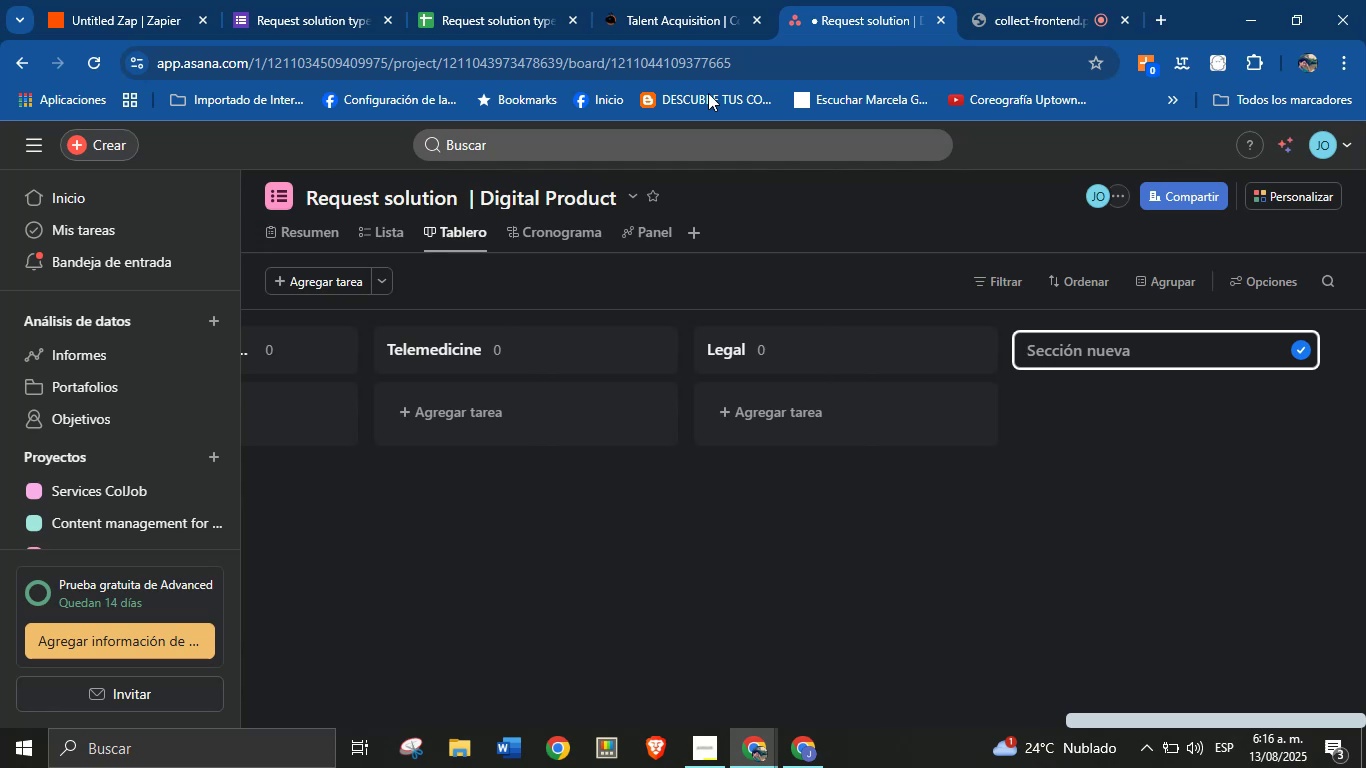 
left_click([638, 0])
 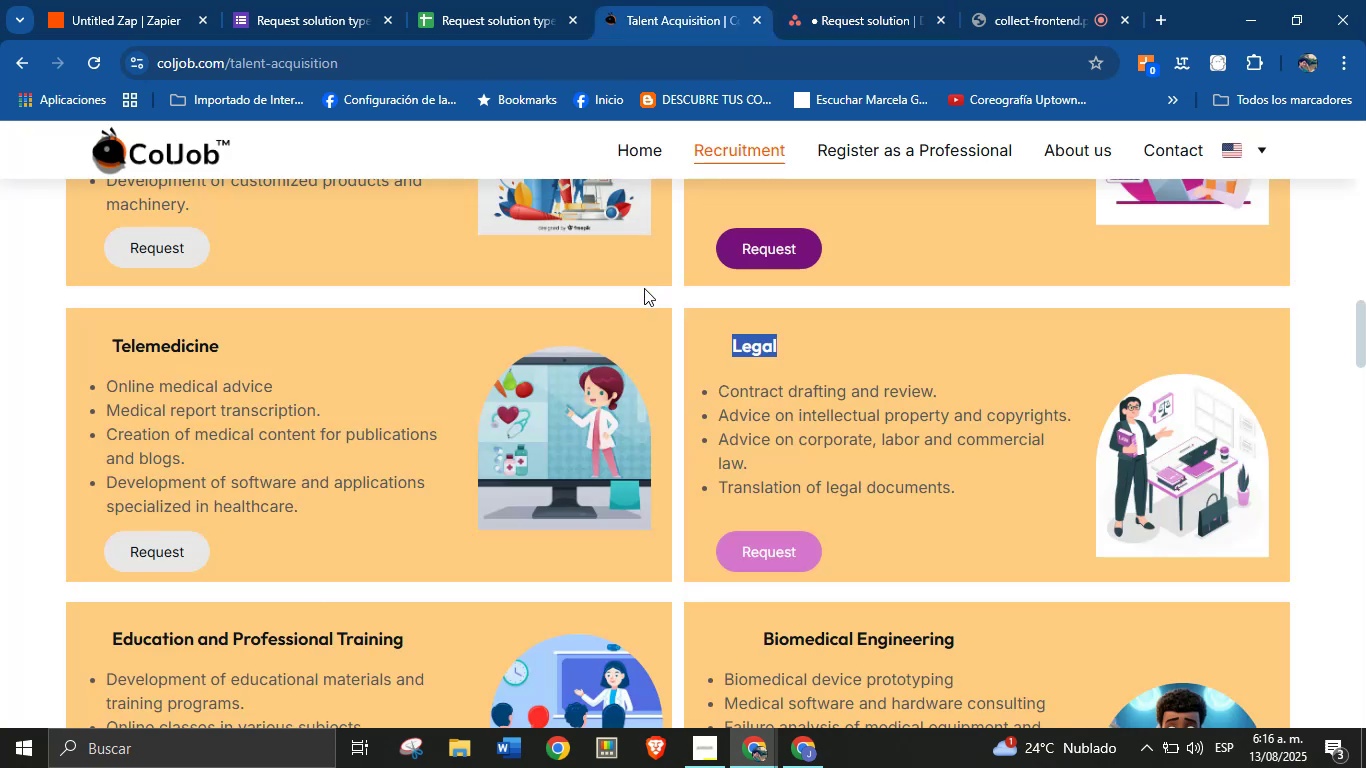 
scroll: coordinate [364, 439], scroll_direction: down, amount: 2.0
 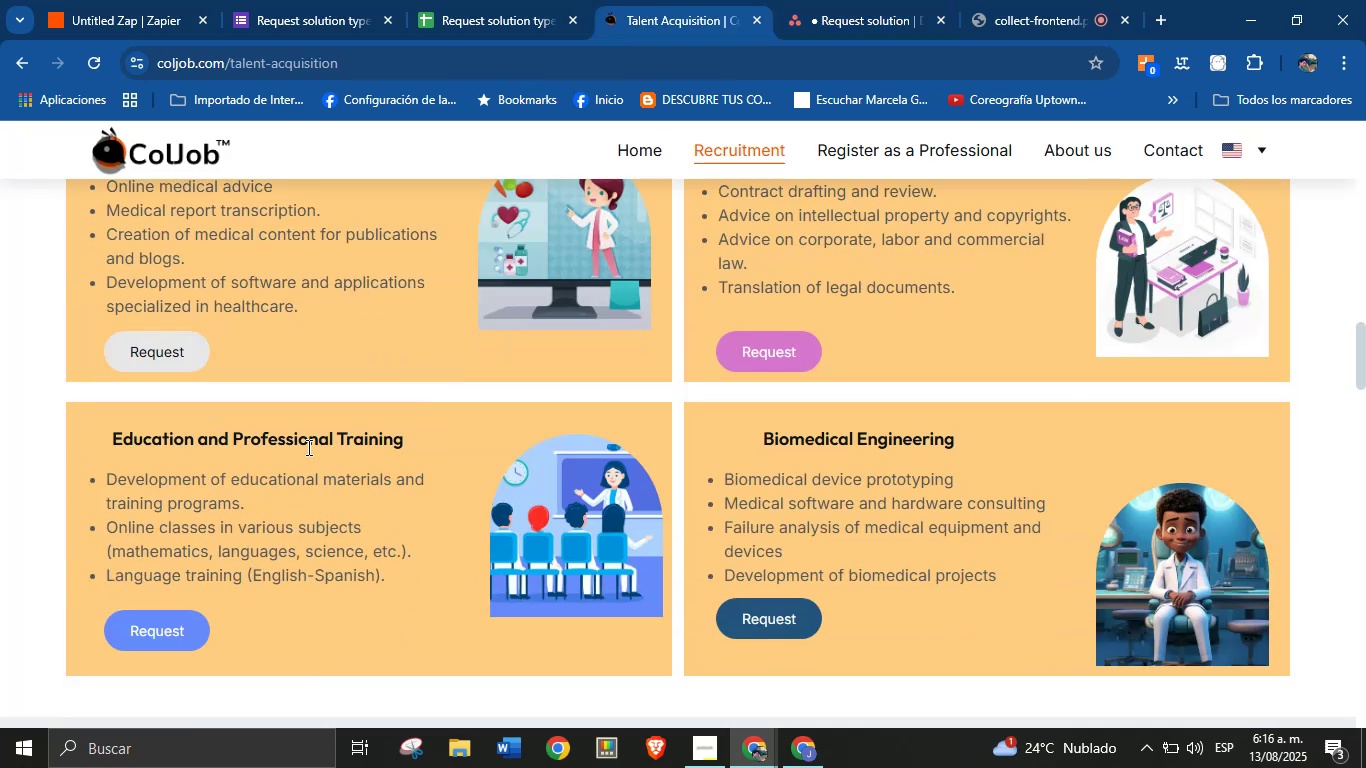 
double_click([309, 444])
 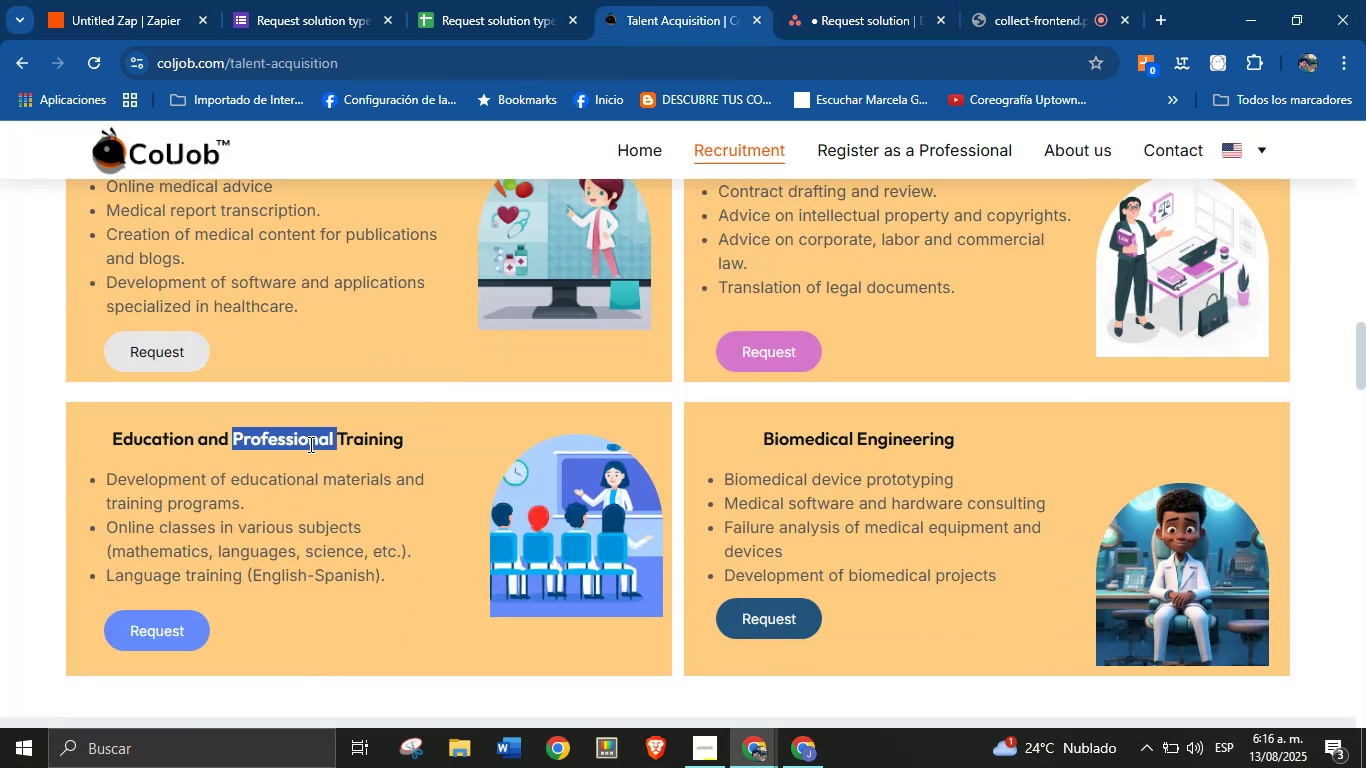 
triple_click([309, 444])
 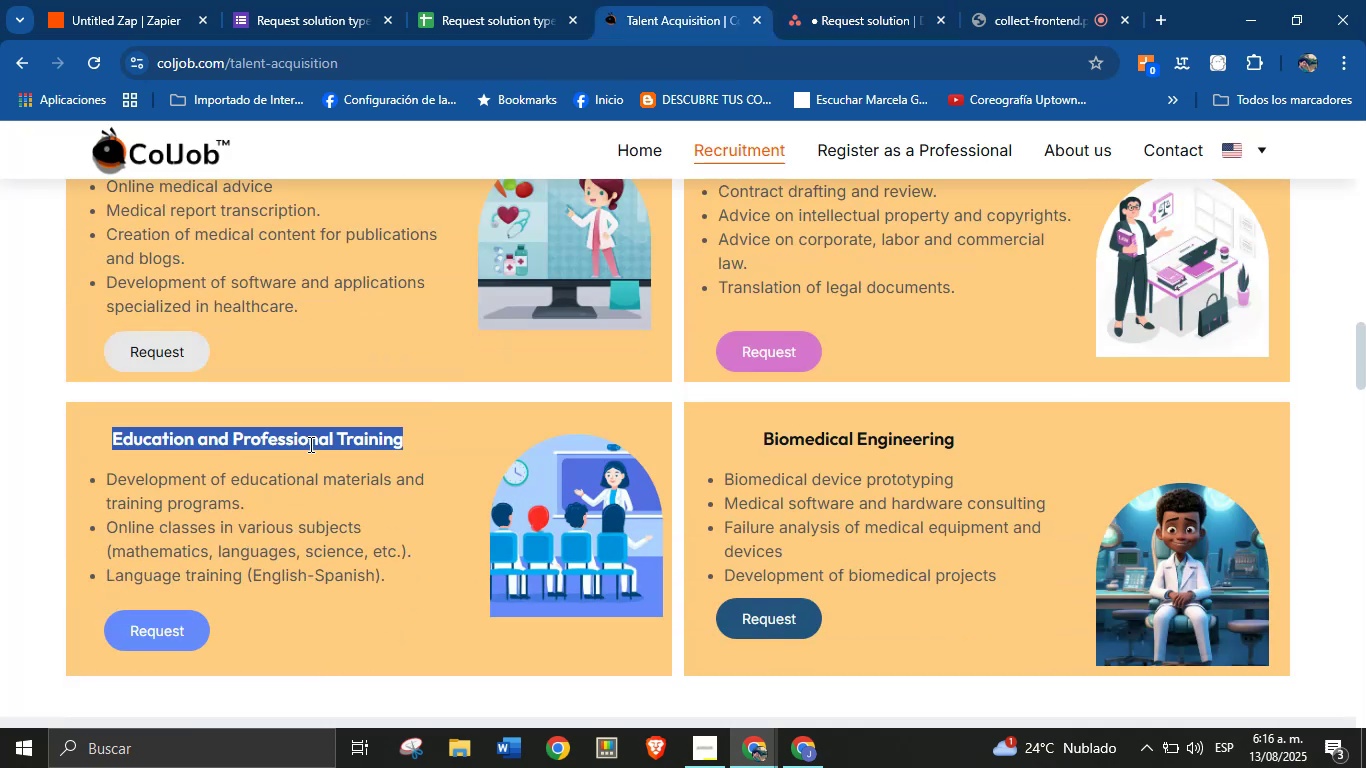 
key(Control+C)
 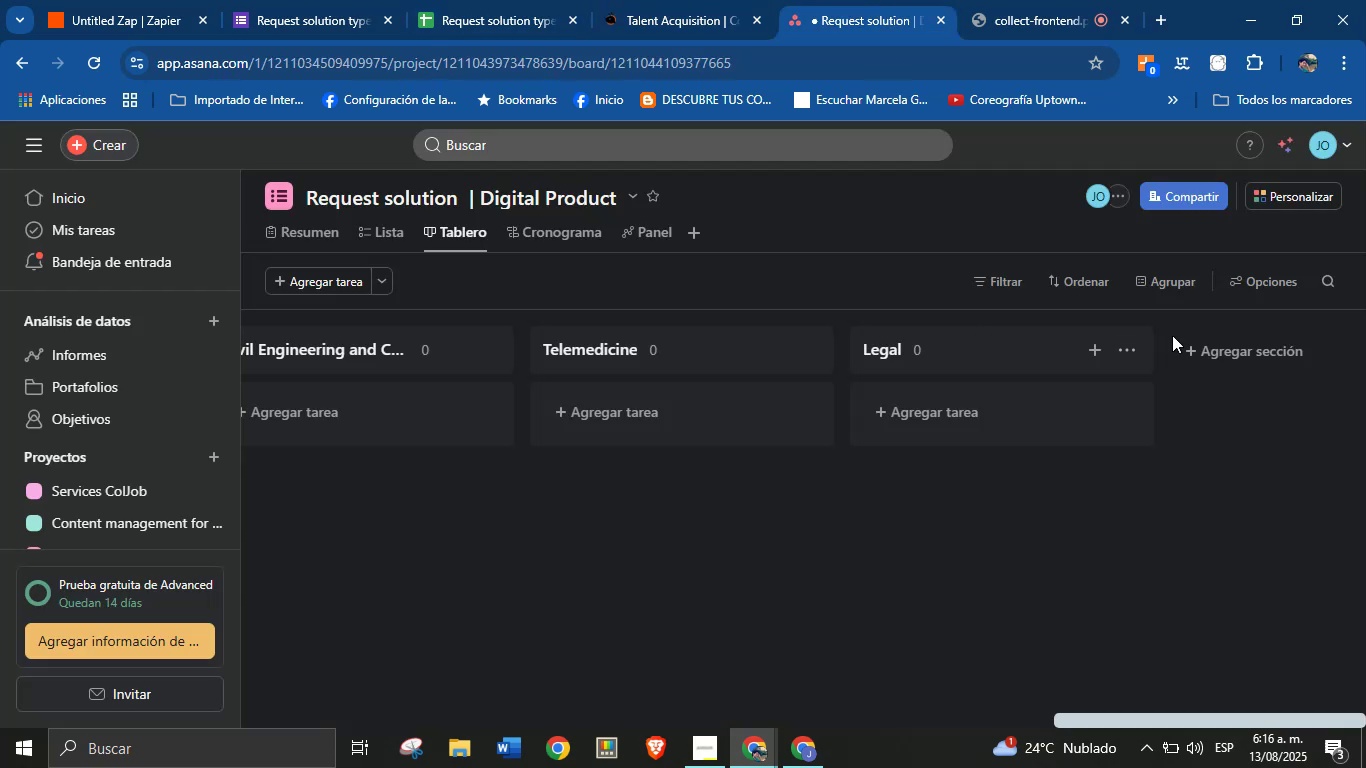 
key(Control+V)
 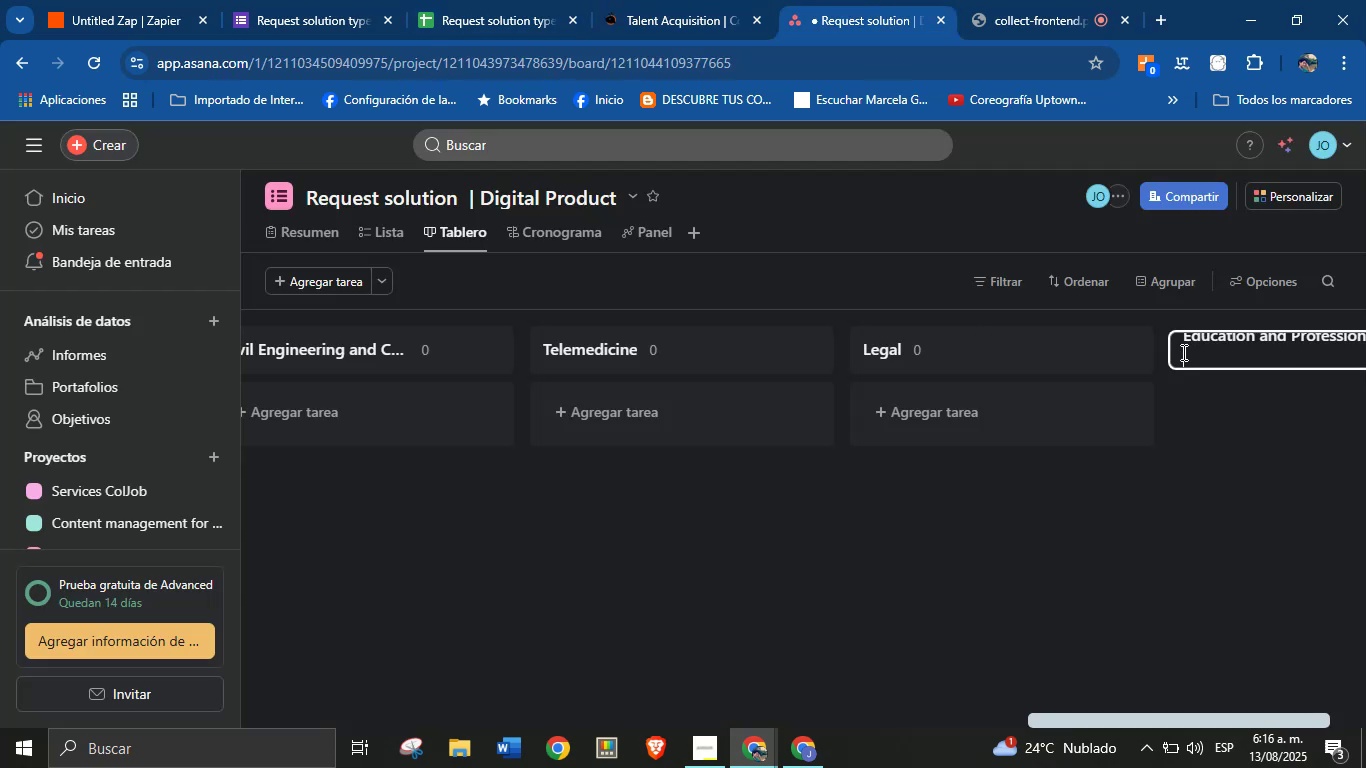 
key(Backspace)
 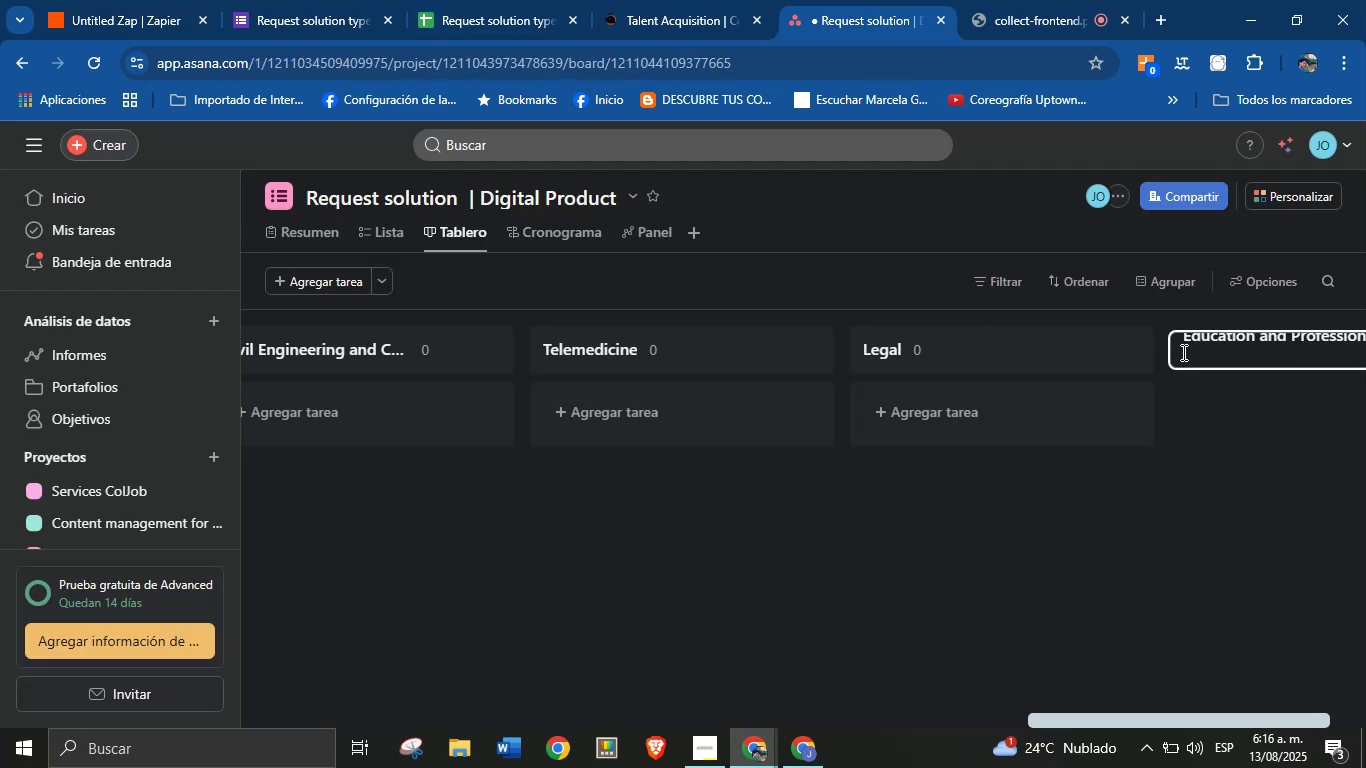 
key(Enter)
 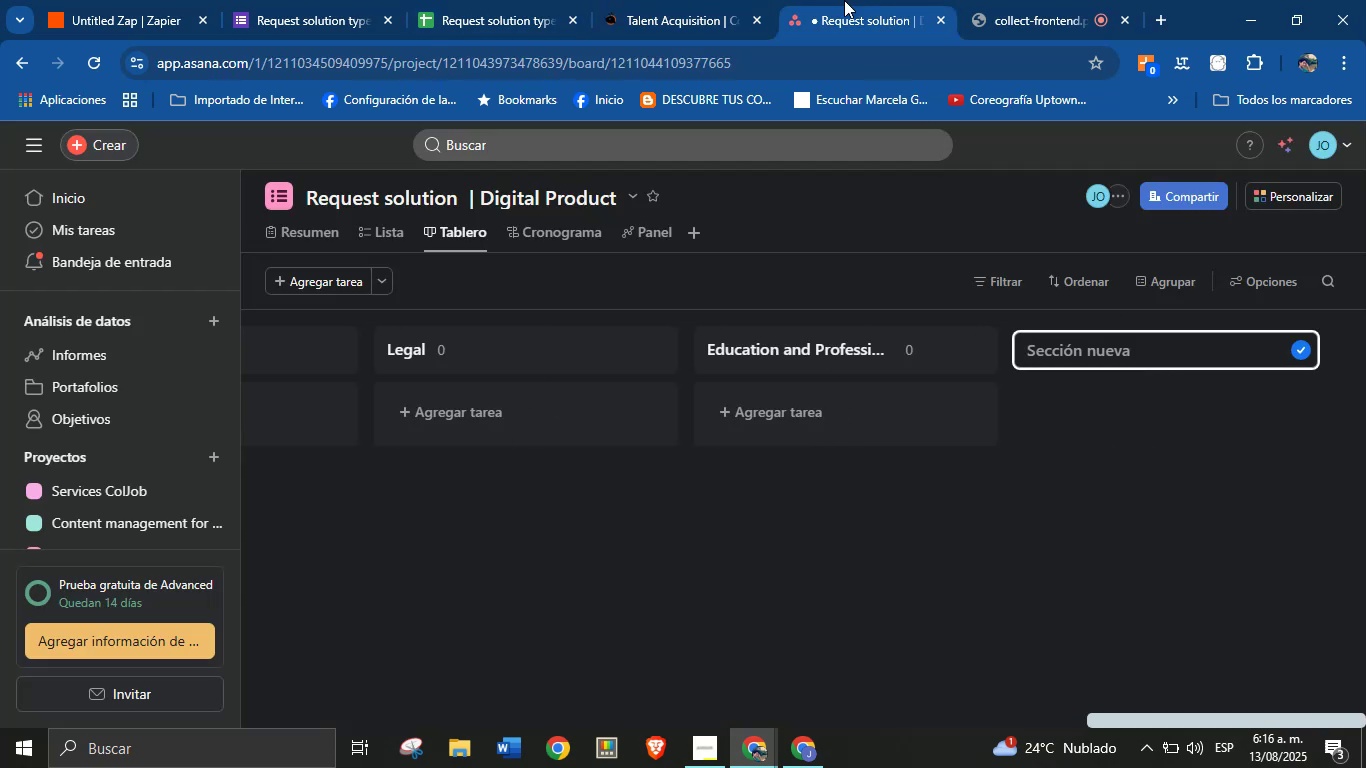 
left_click([725, 0])
 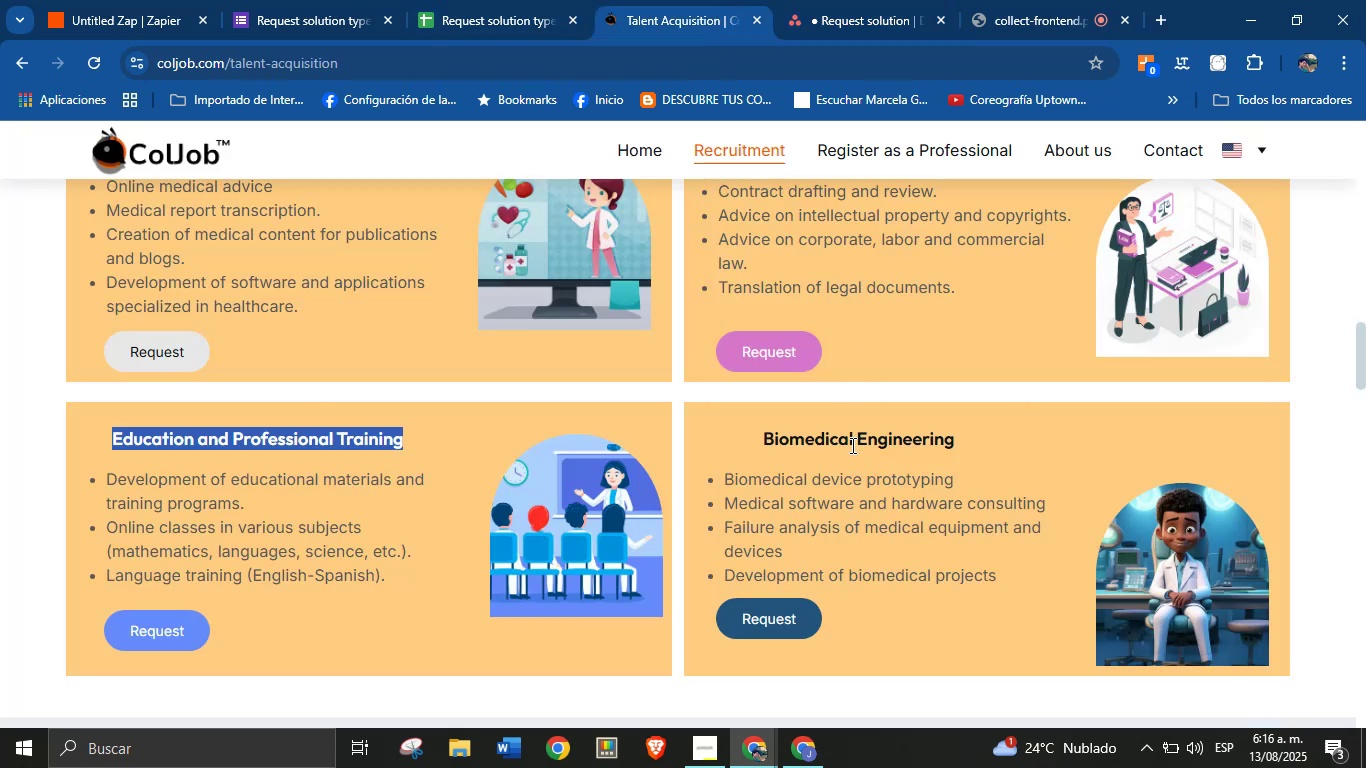 
double_click([851, 448])
 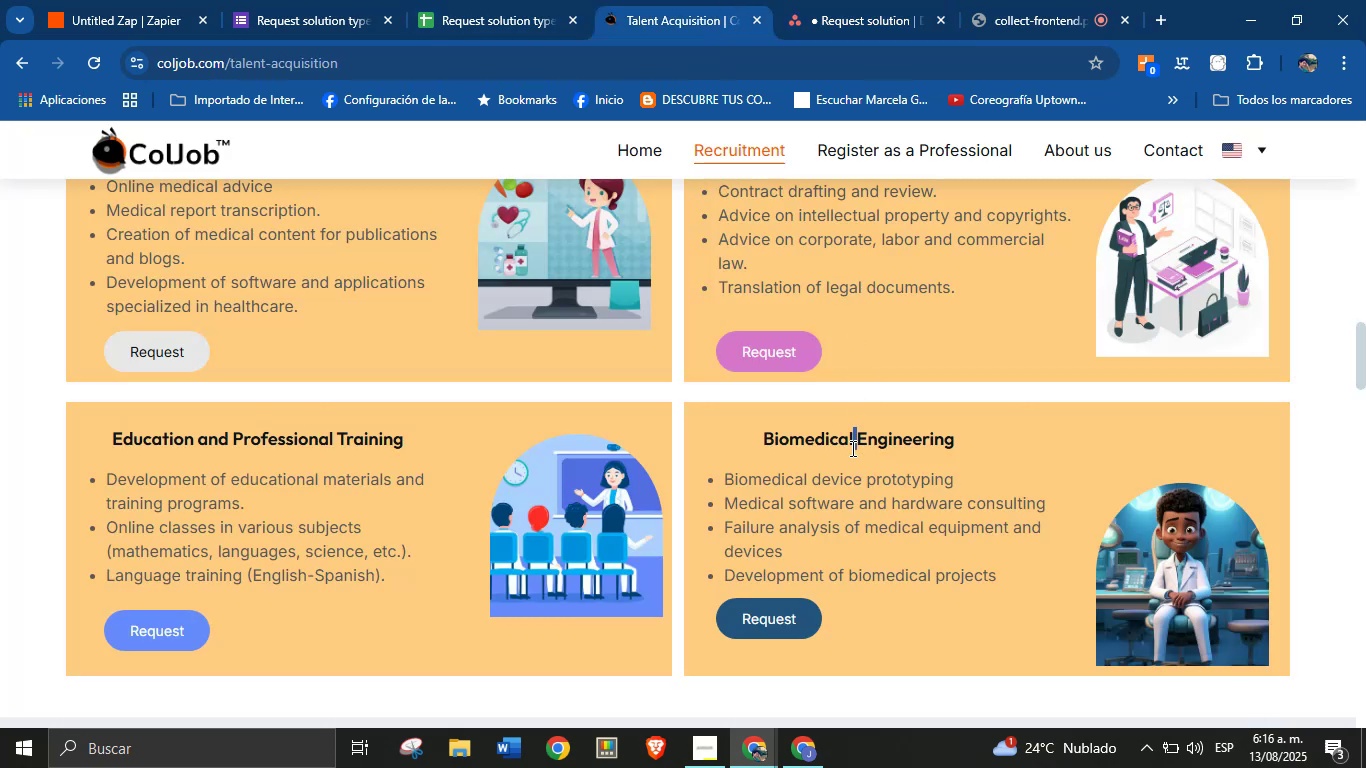 
triple_click([851, 448])
 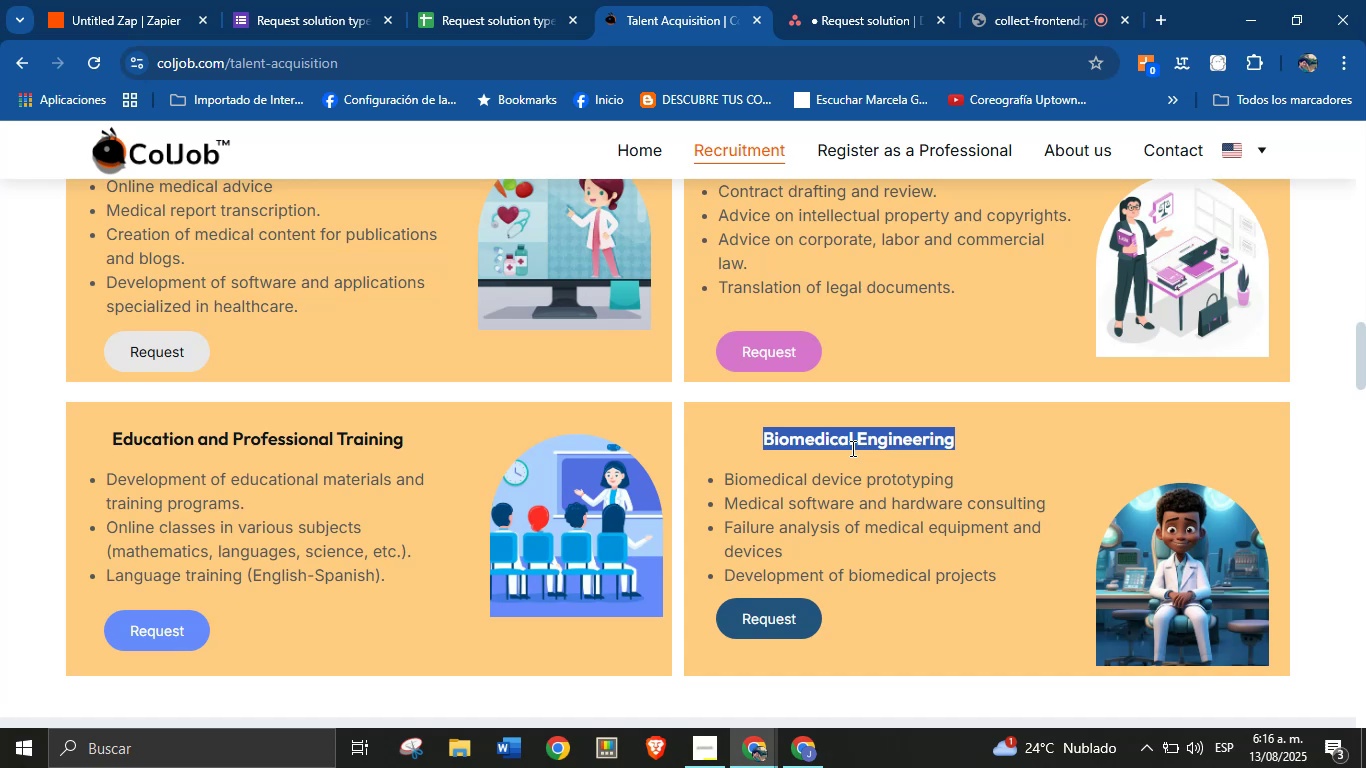 
key(Control+C)
 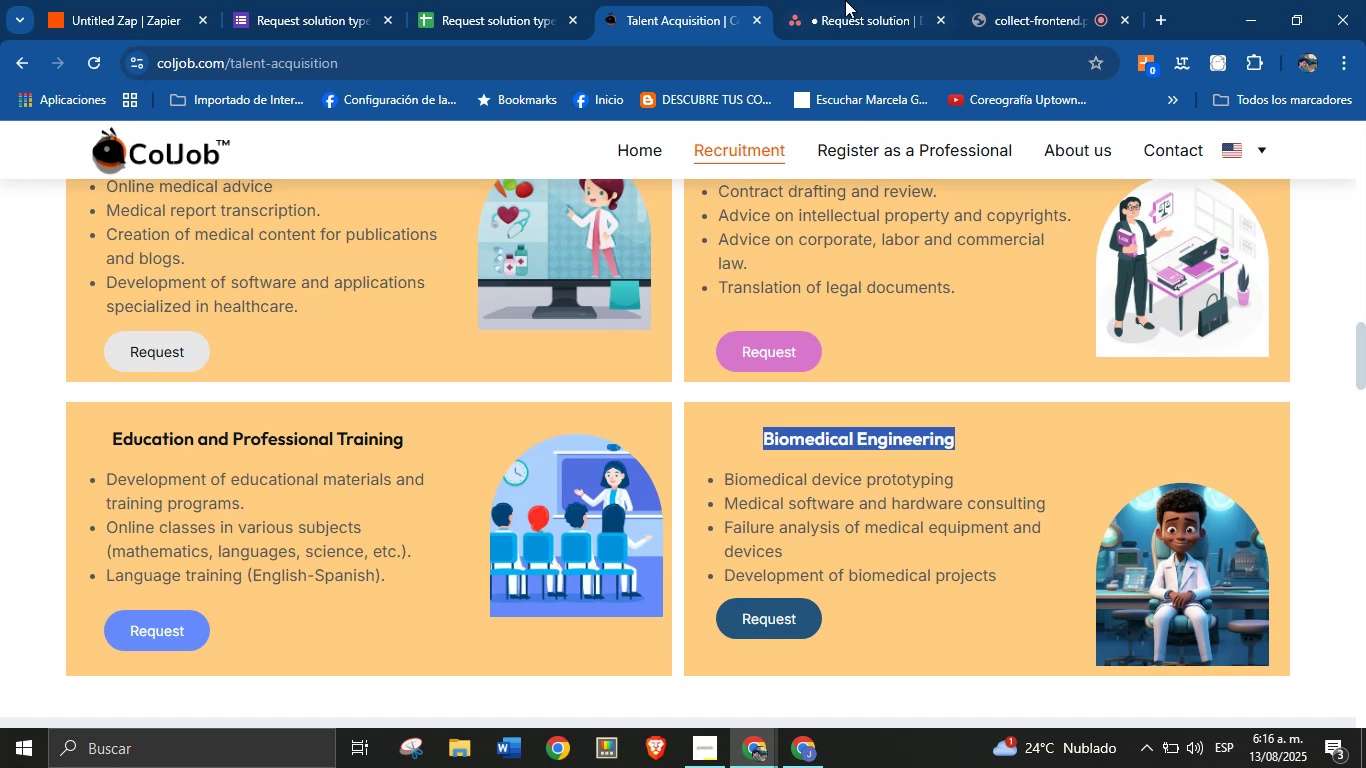 
left_click([830, 0])
 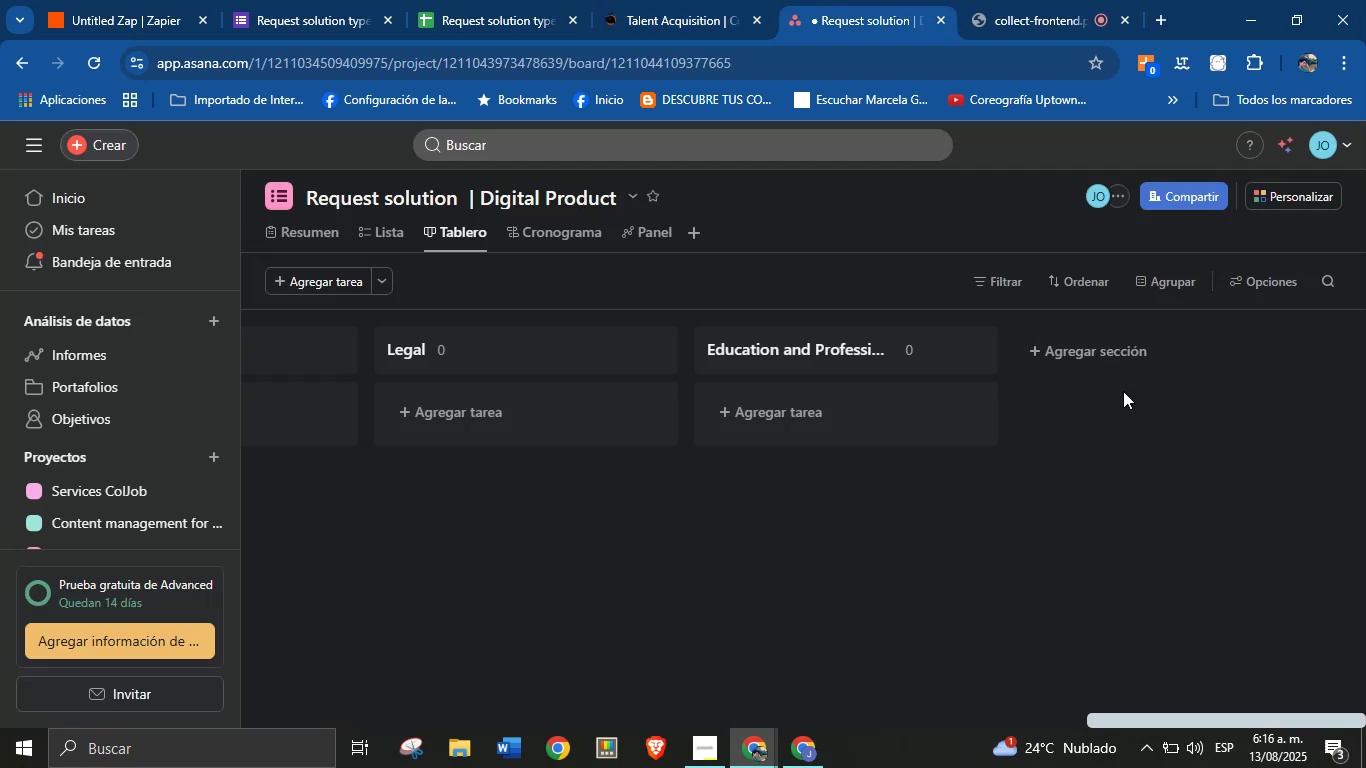 
left_click([1133, 345])
 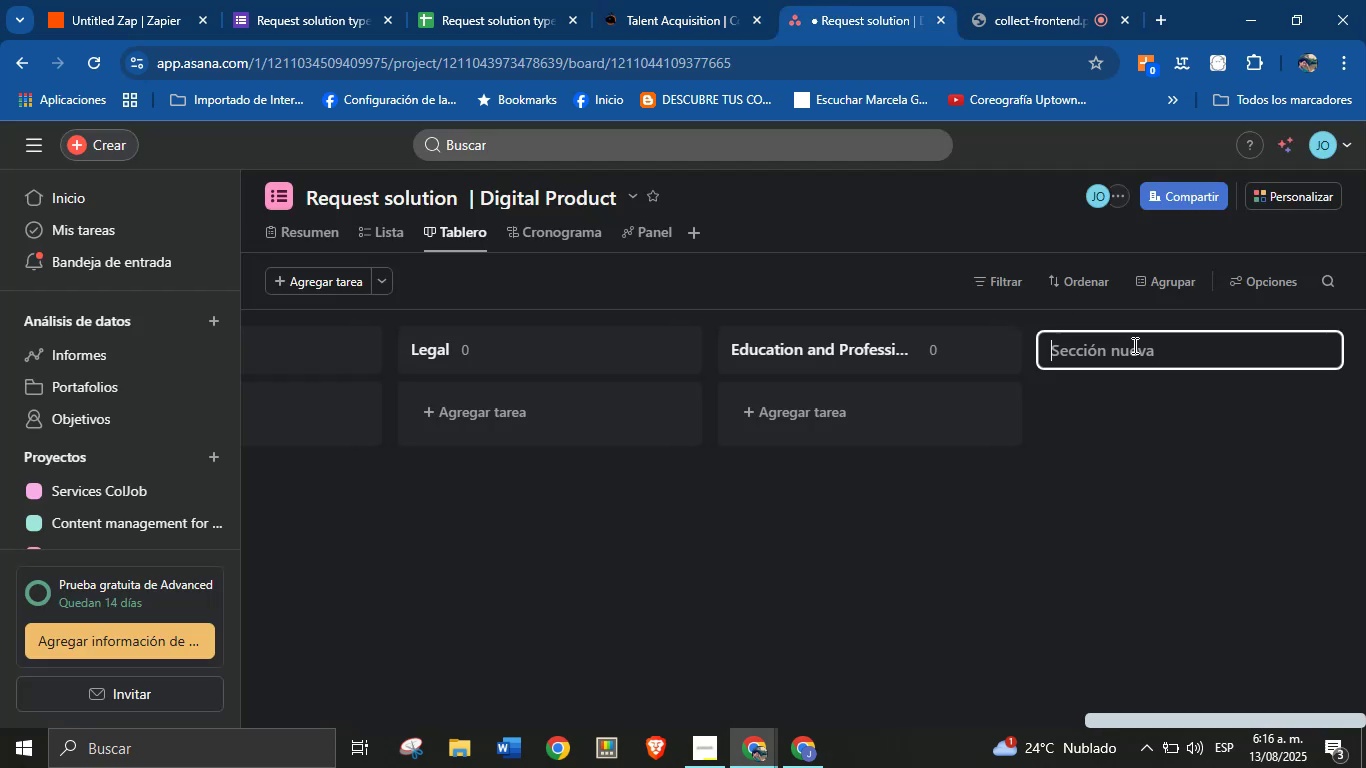 
key(Control+V)
 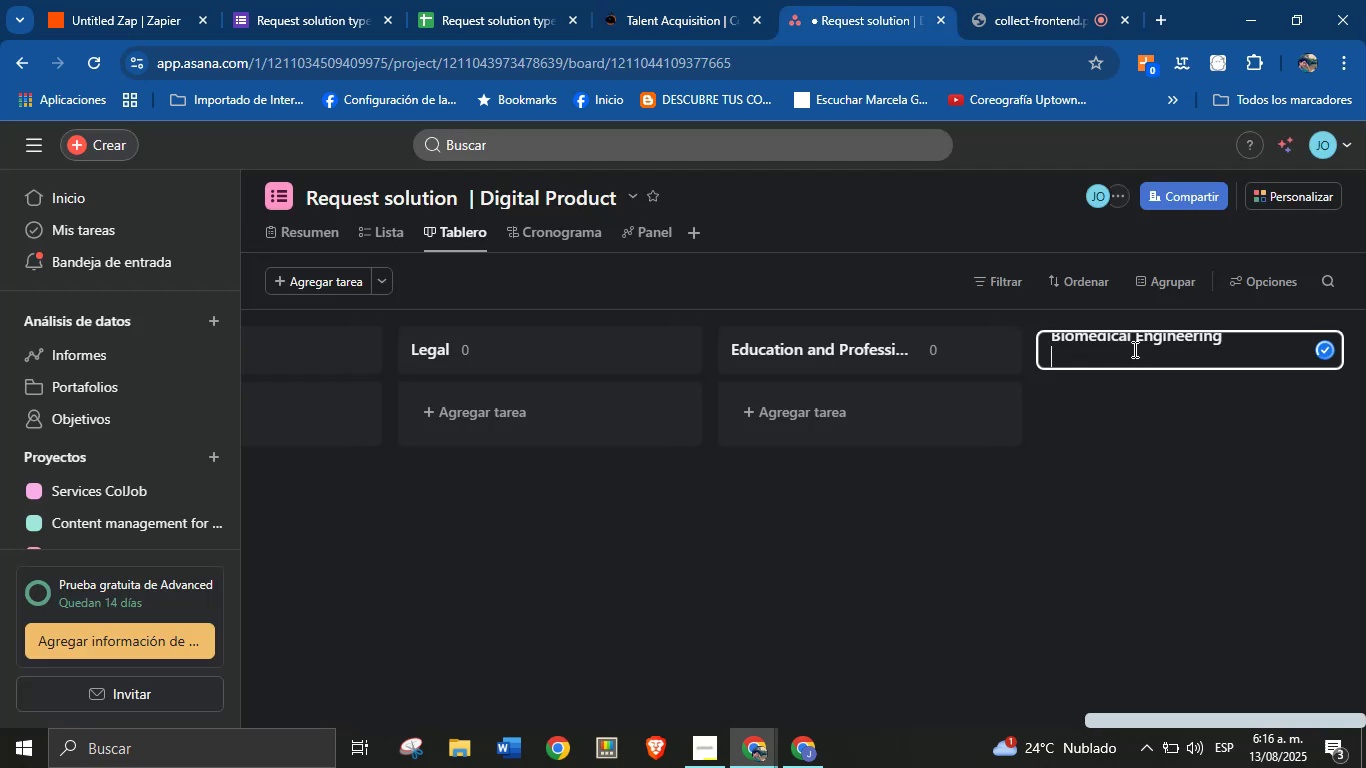 
key(Backspace)
 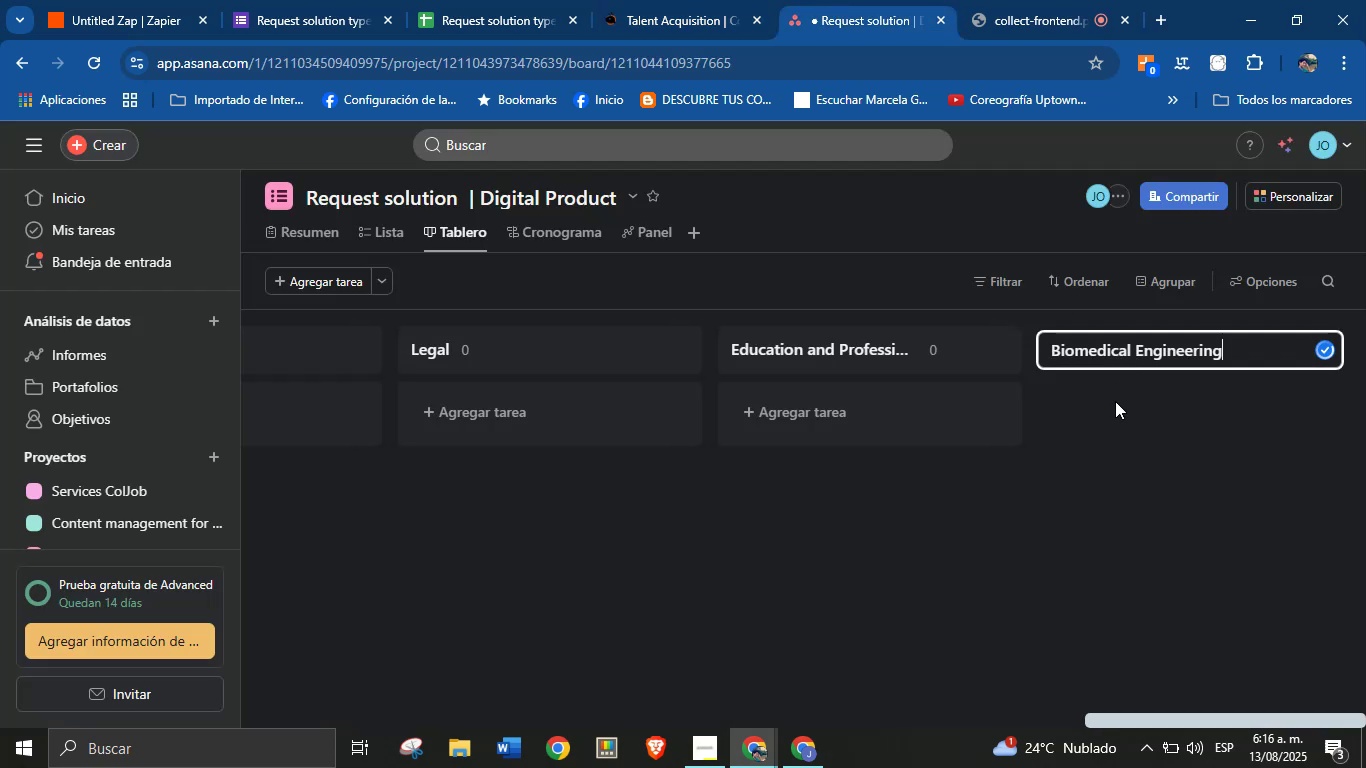 
key(Enter)
 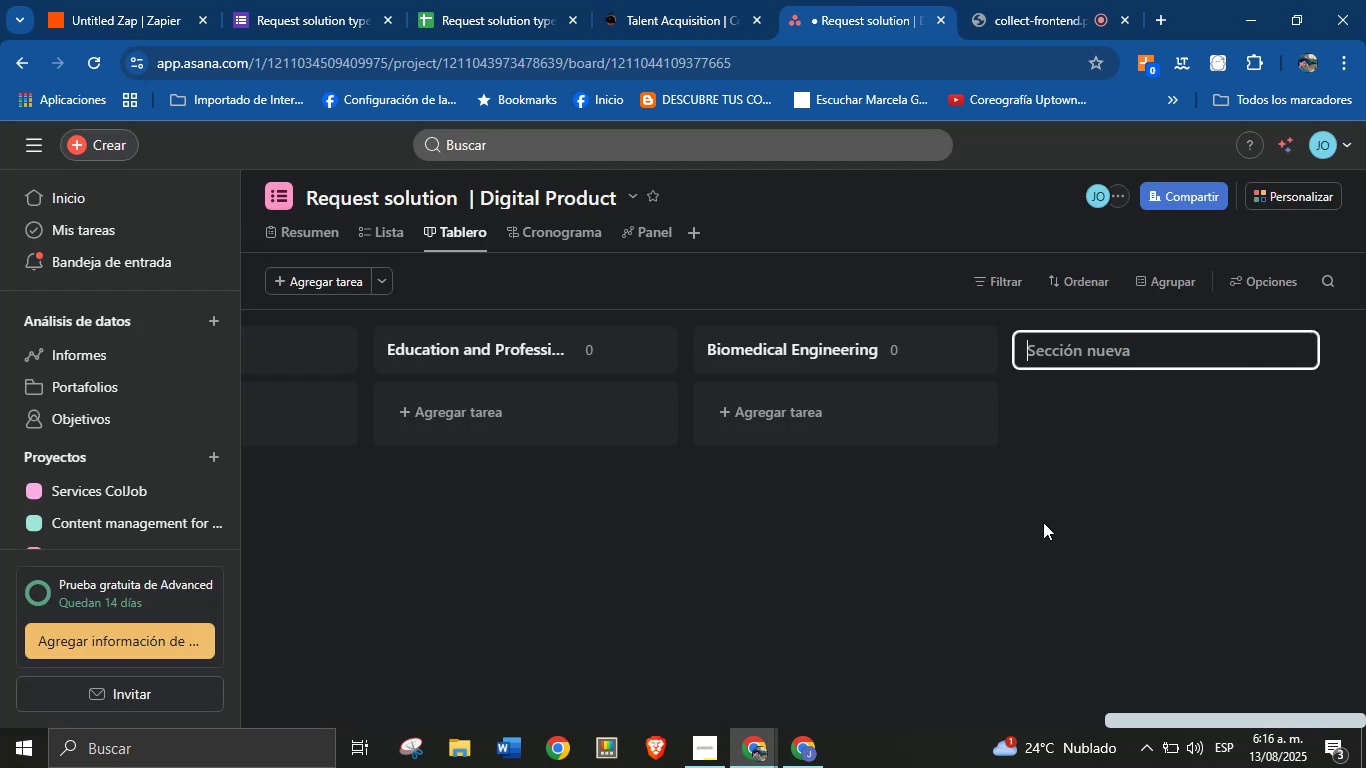 
left_click([1010, 523])
 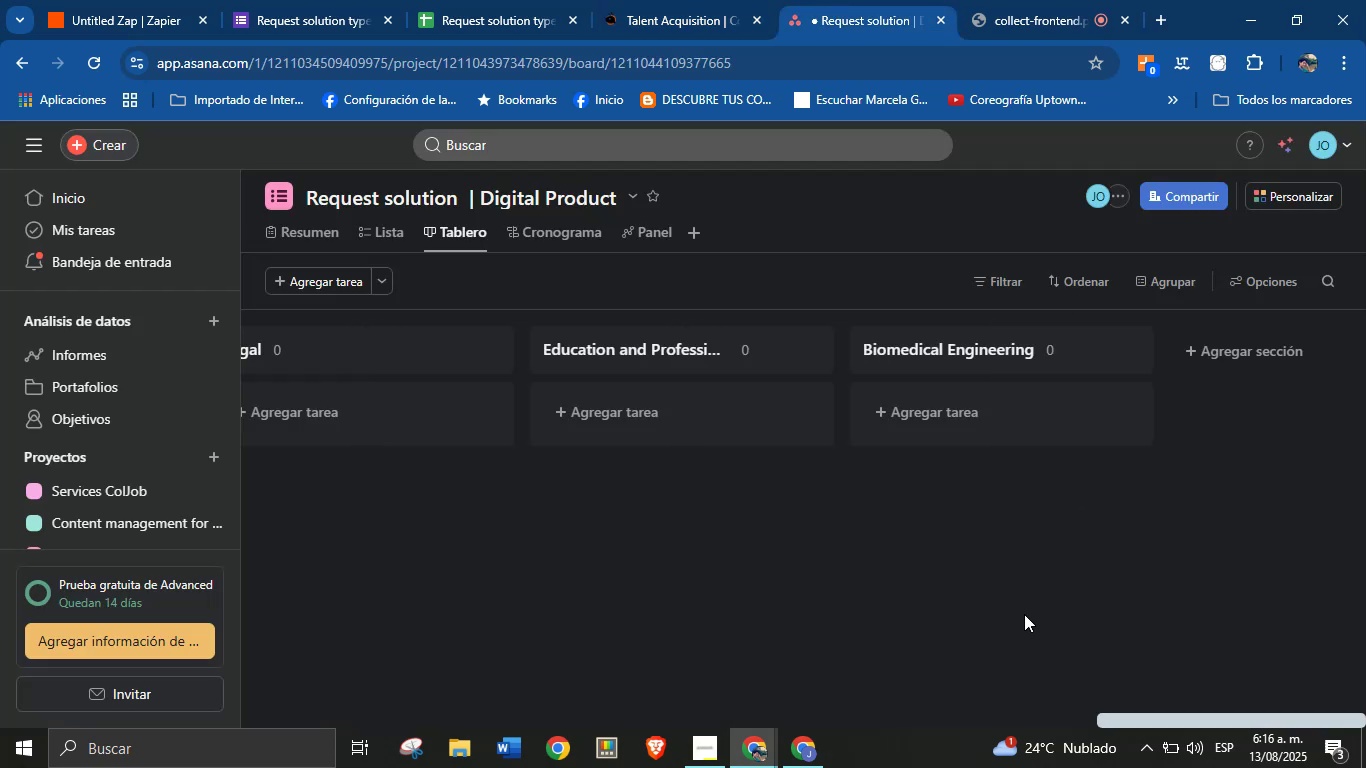 
left_click_drag(start_coordinate=[1142, 718], to_coordinate=[226, 688])
 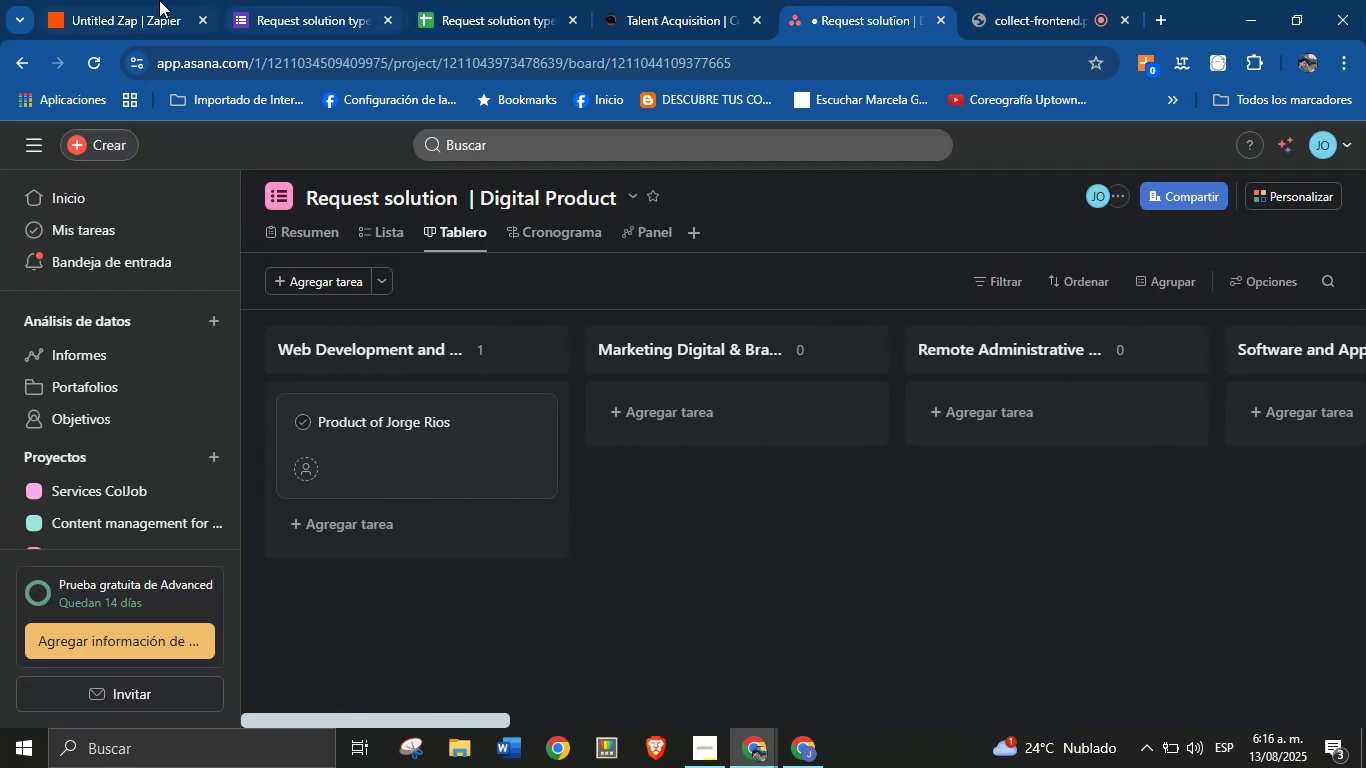 
left_click([146, 0])
 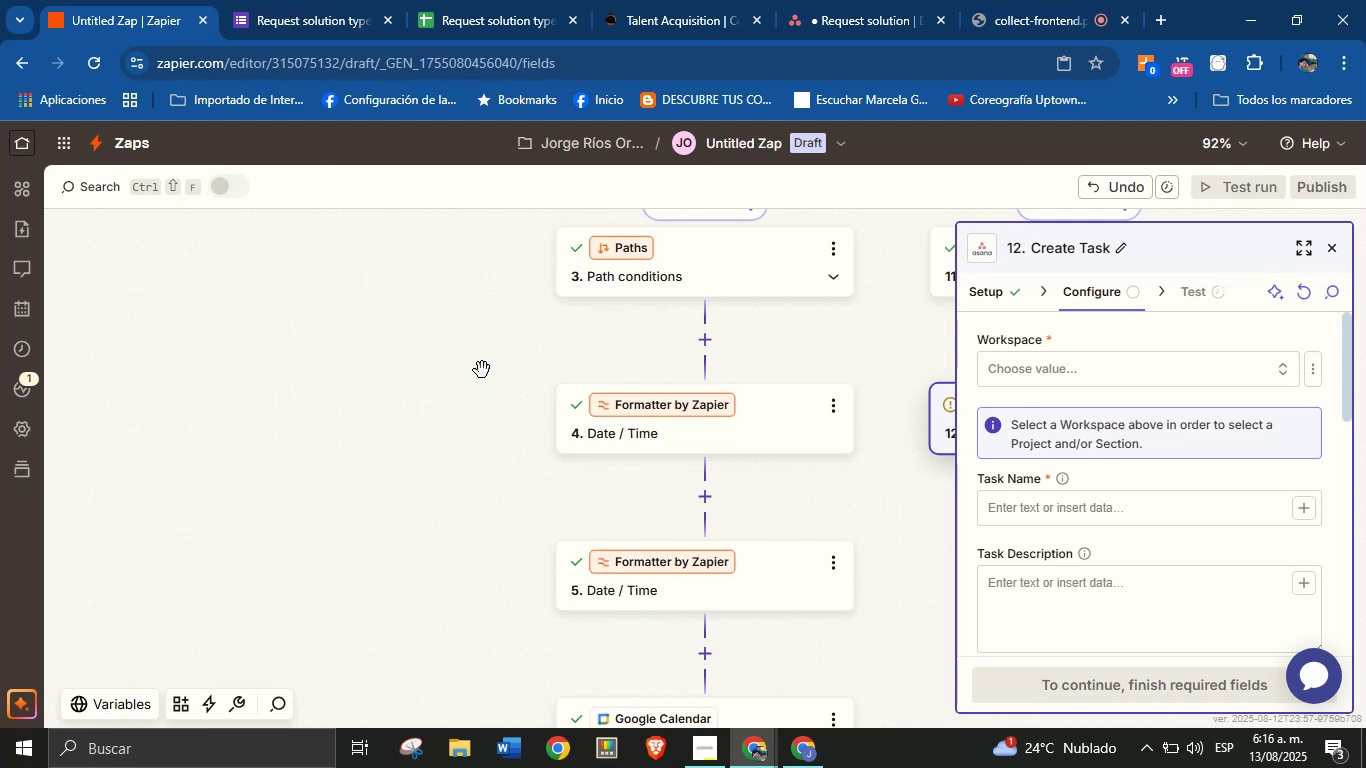 
scroll: coordinate [608, 458], scroll_direction: none, amount: 0.0
 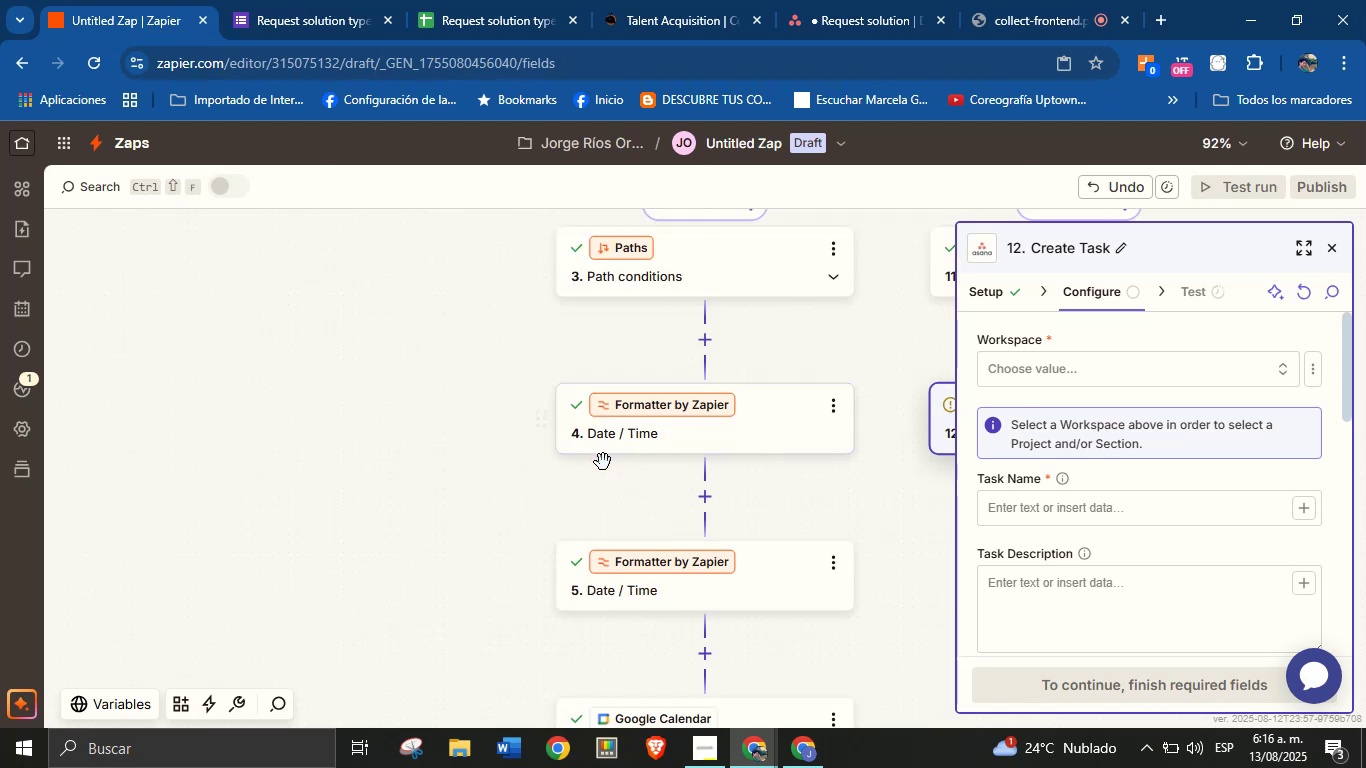 
scroll: coordinate [449, 545], scroll_direction: down, amount: 5.0
 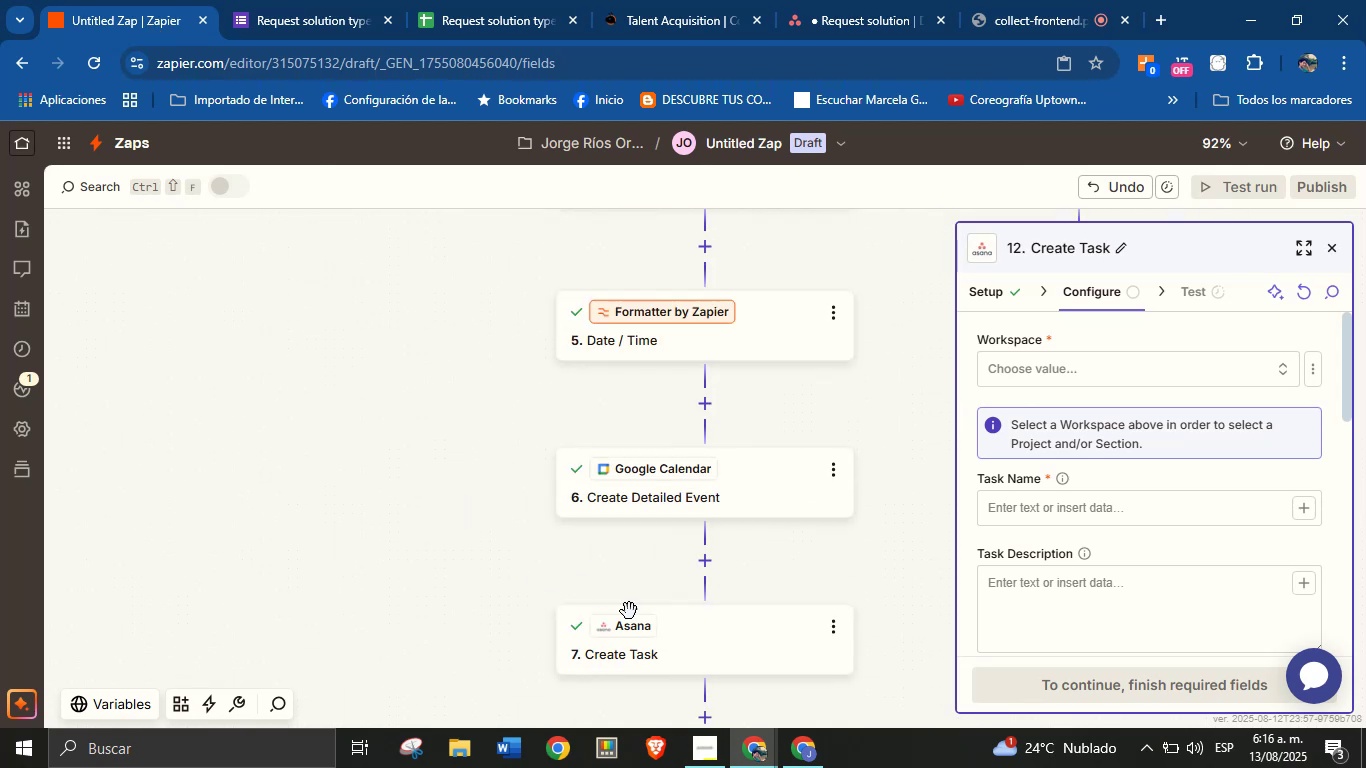 
left_click([703, 649])
 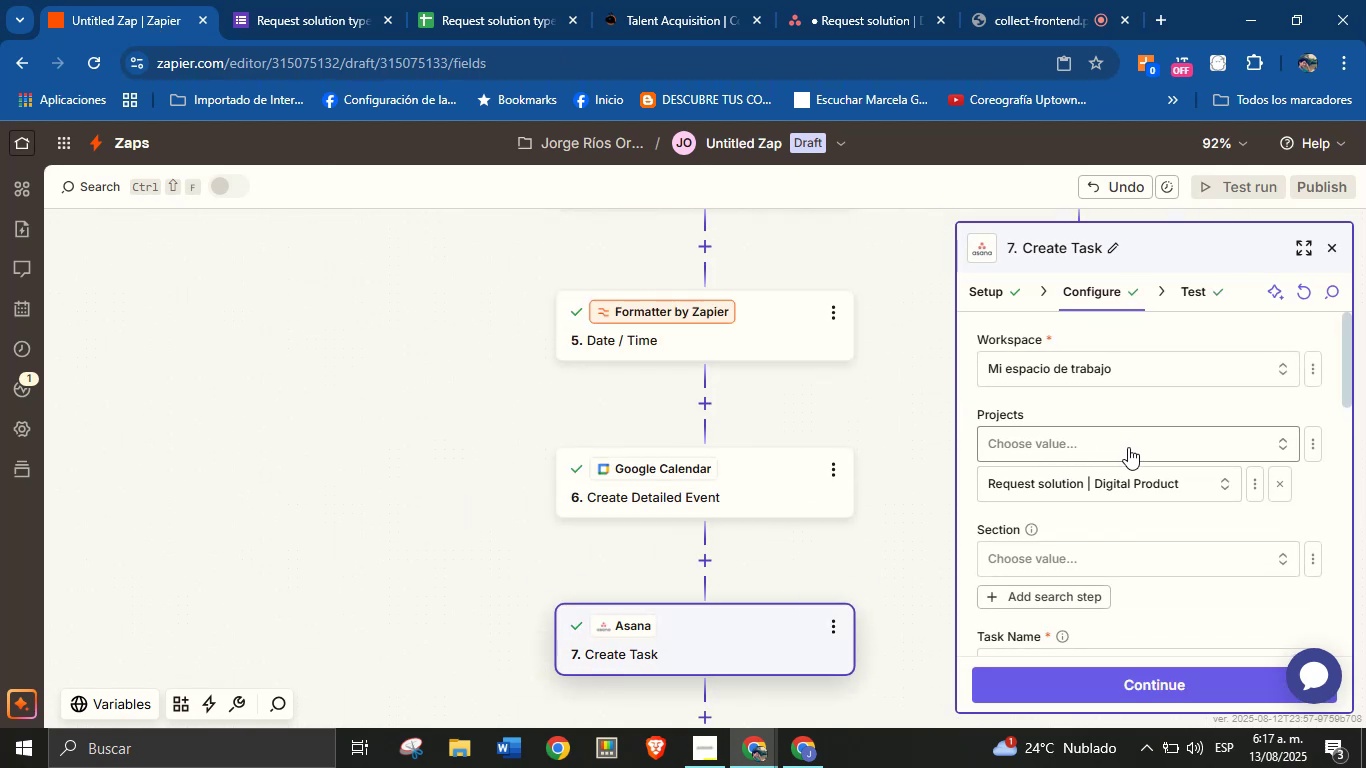 
left_click([1131, 554])
 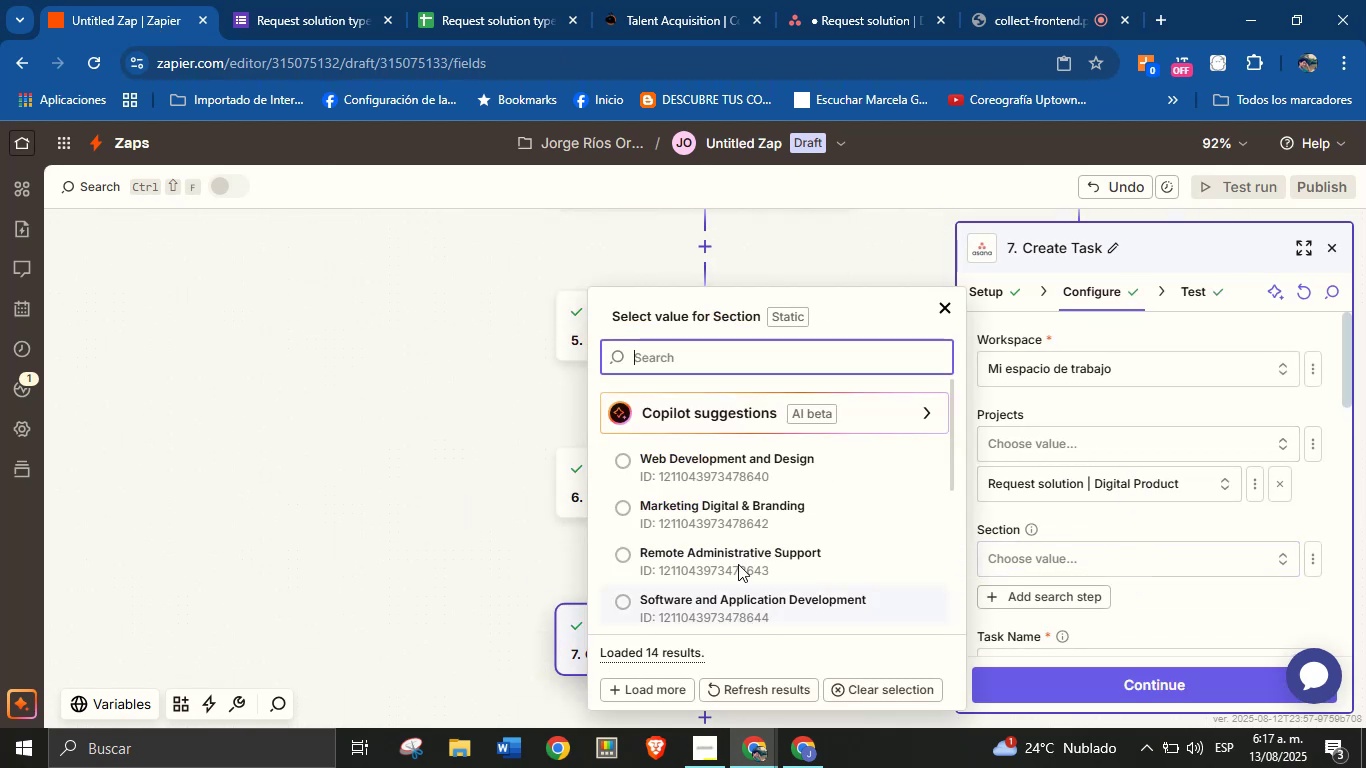 
left_click([751, 459])
 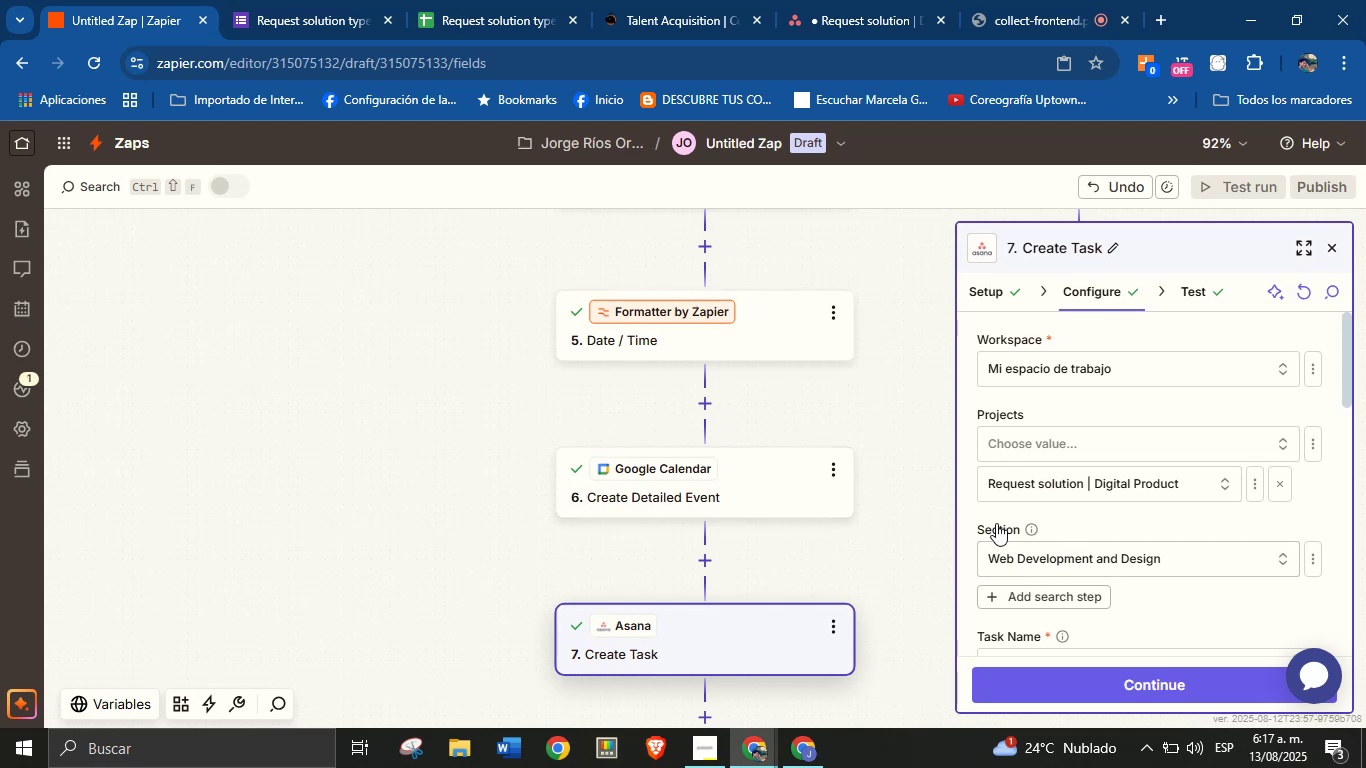 
scroll: coordinate [1107, 560], scroll_direction: down, amount: 3.0
 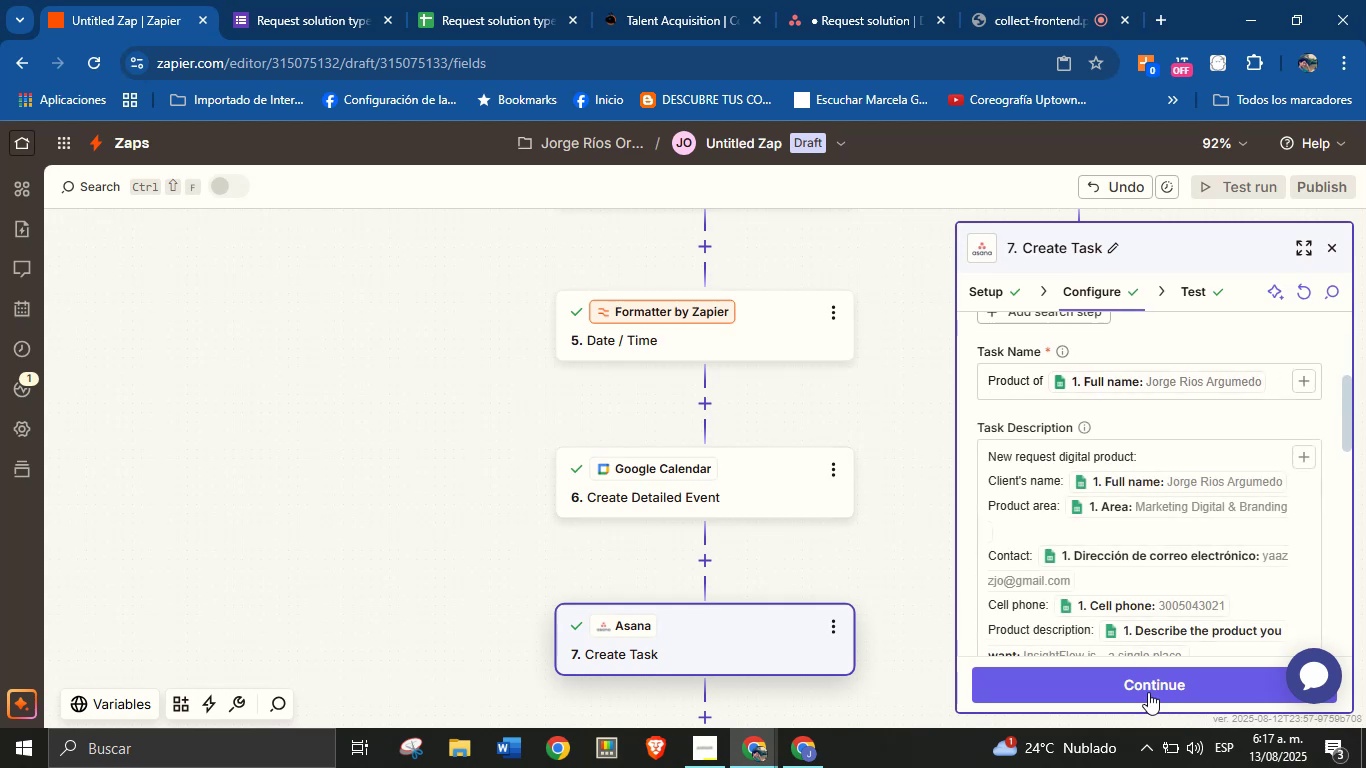 
left_click([1148, 692])
 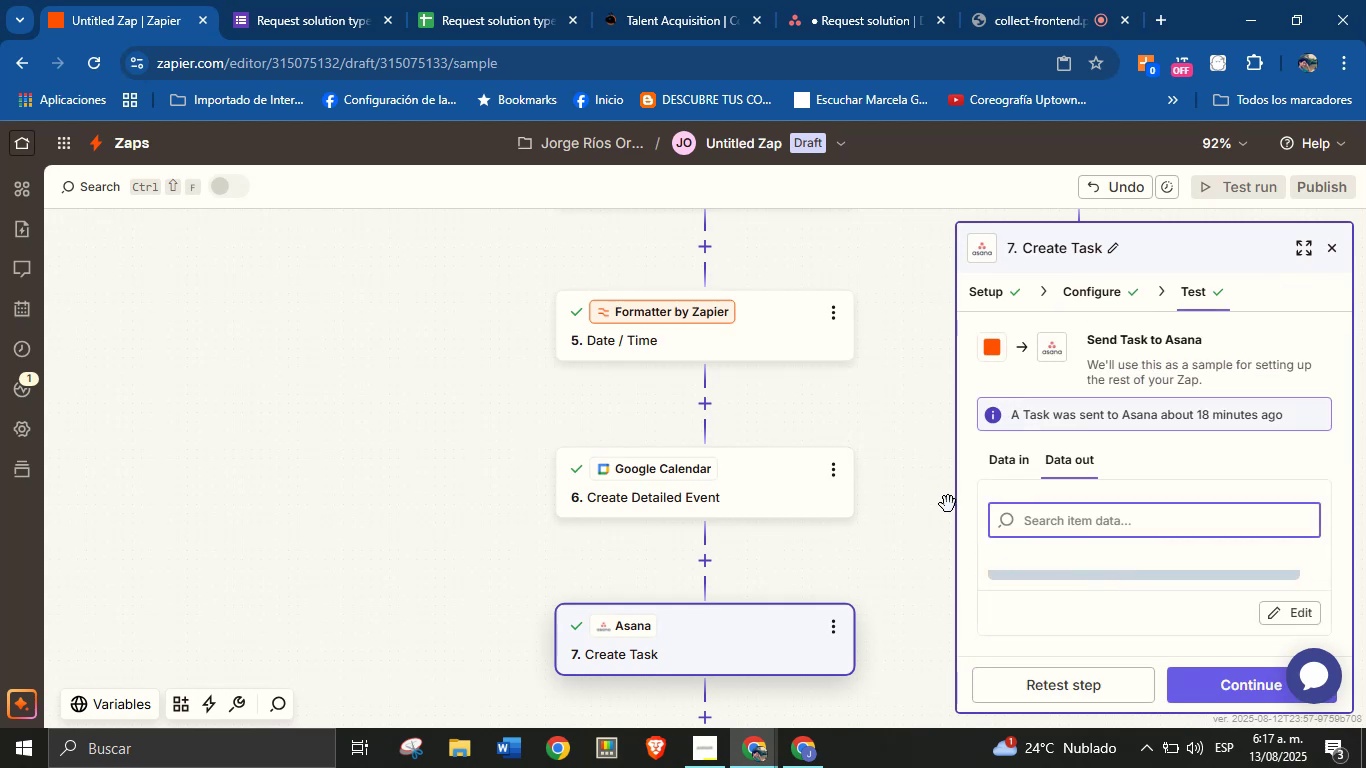 
left_click([892, 528])
 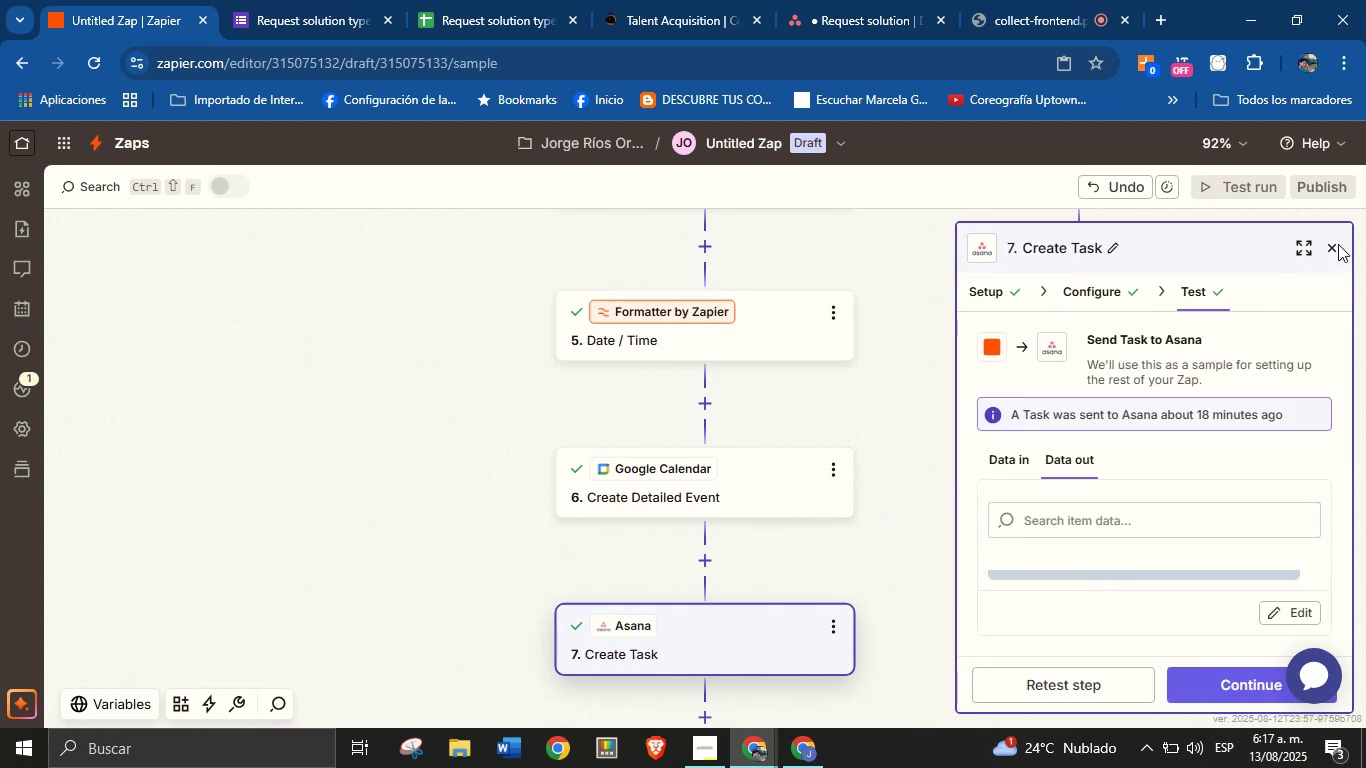 
left_click([1329, 252])
 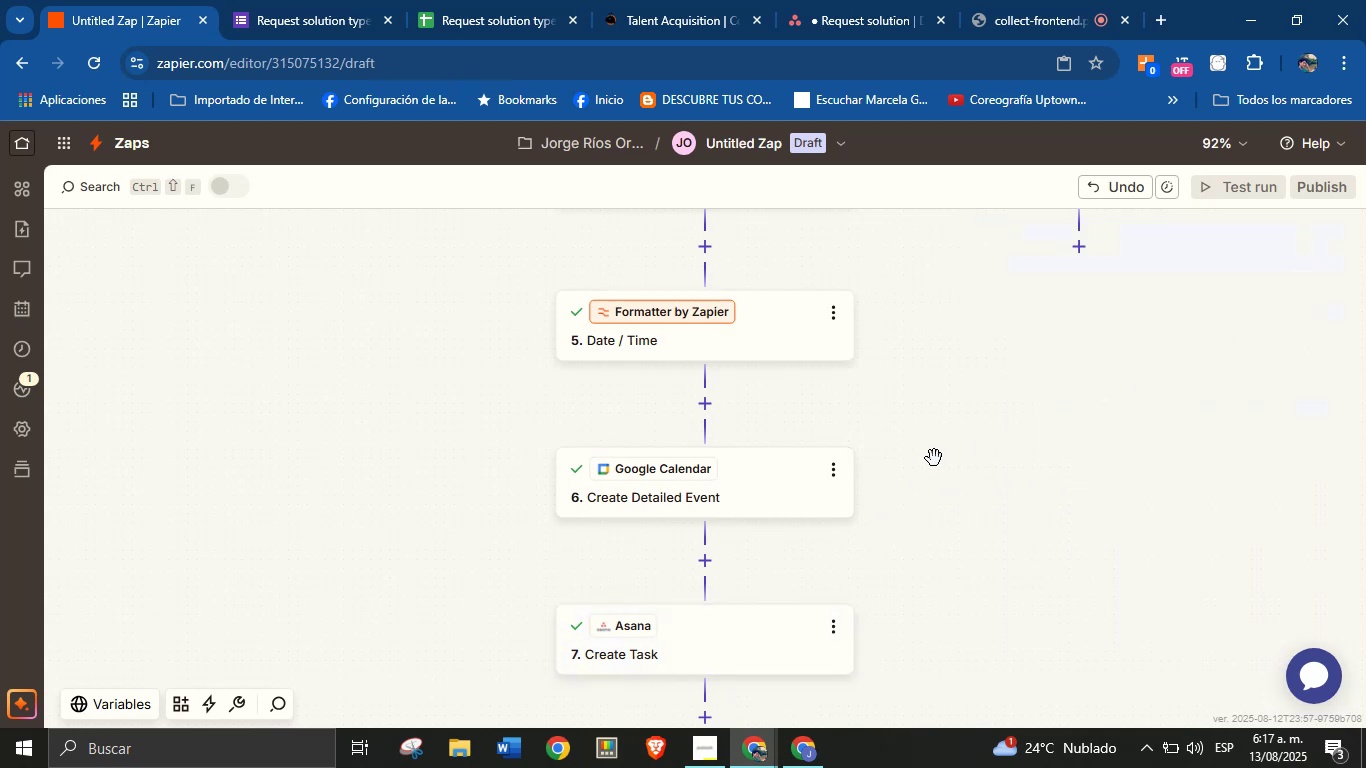 
scroll: coordinate [947, 506], scroll_direction: down, amount: 1.0
 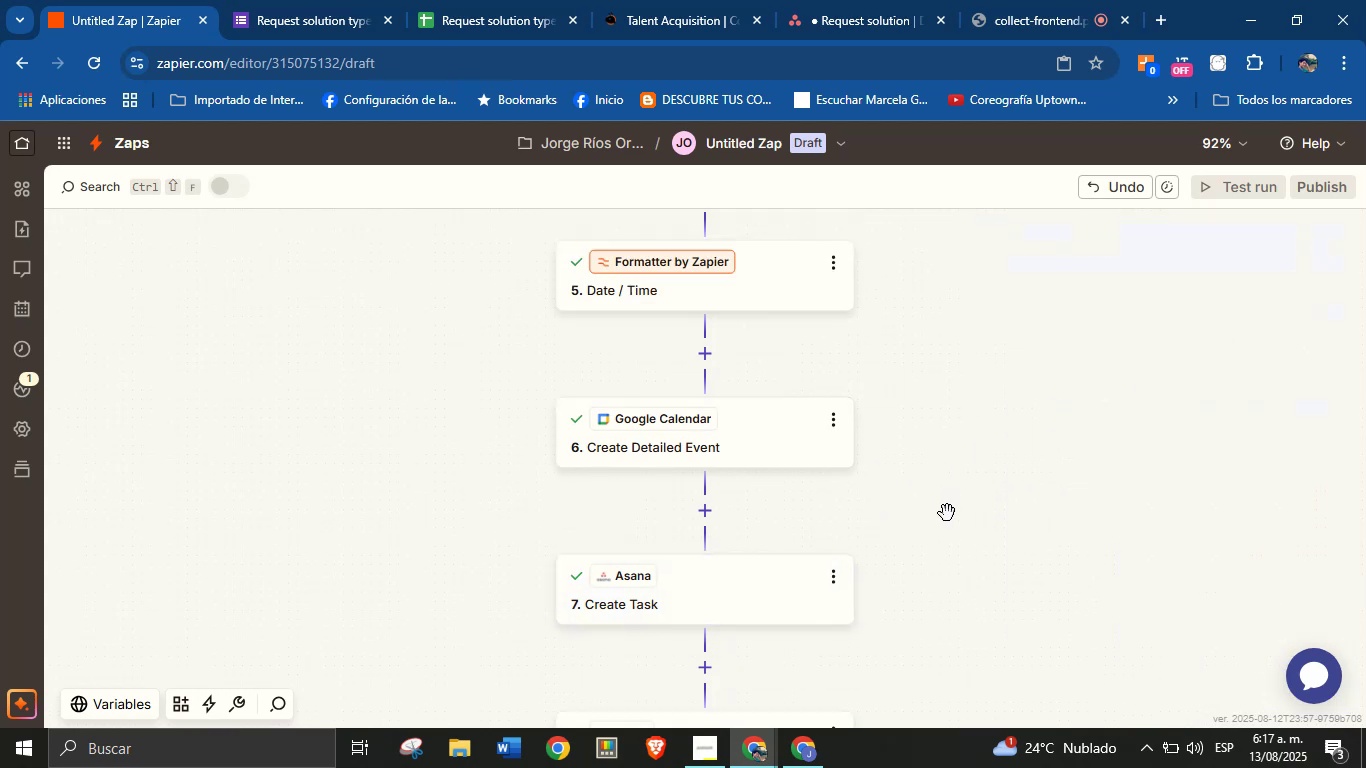 
scroll: coordinate [949, 513], scroll_direction: up, amount: 4.0
 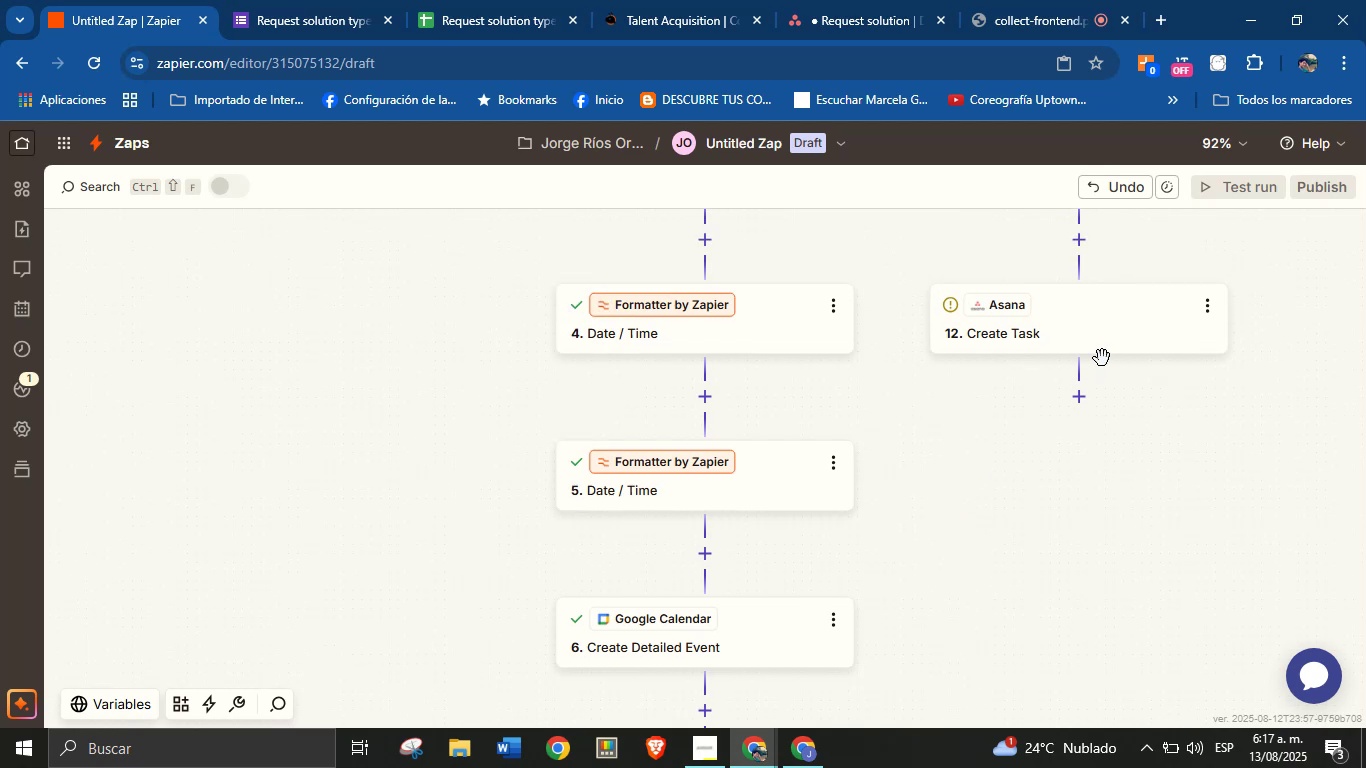 
left_click([1107, 335])
 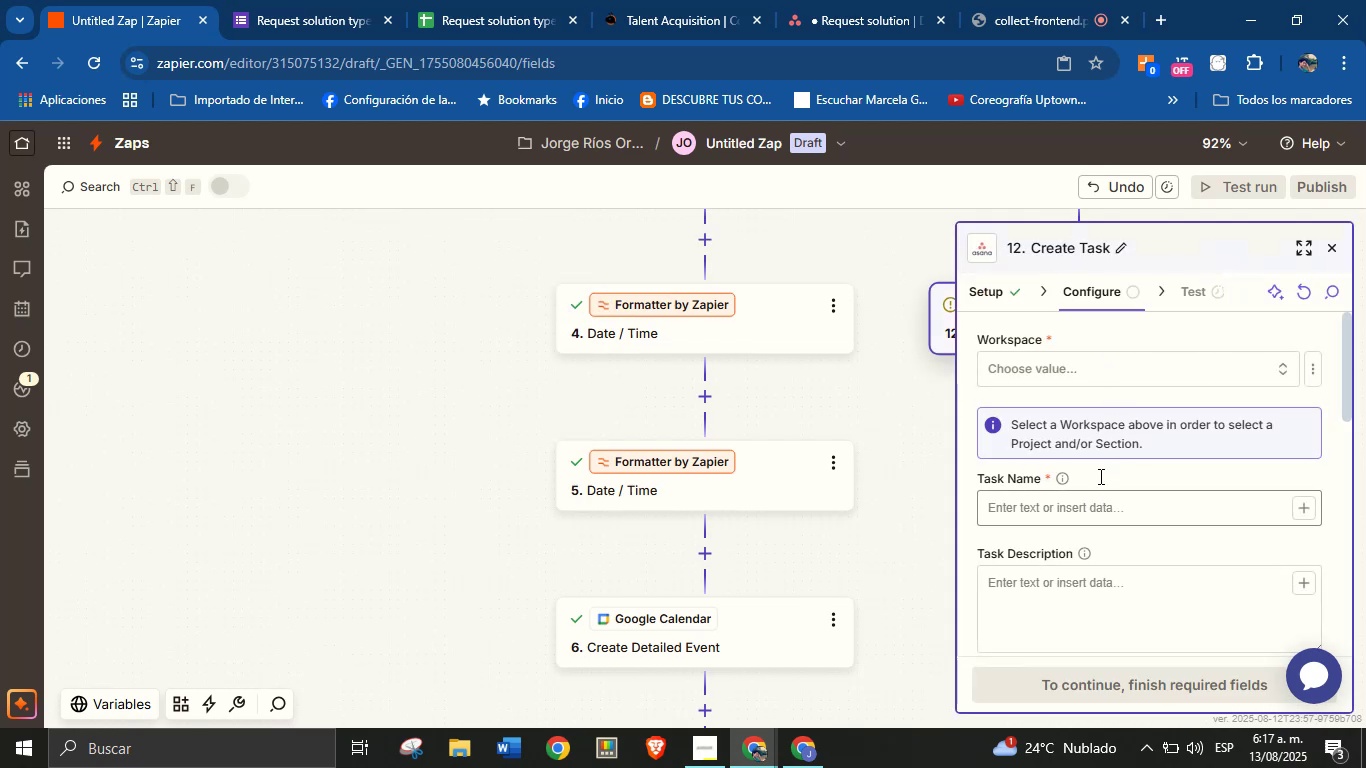 
left_click([1114, 364])
 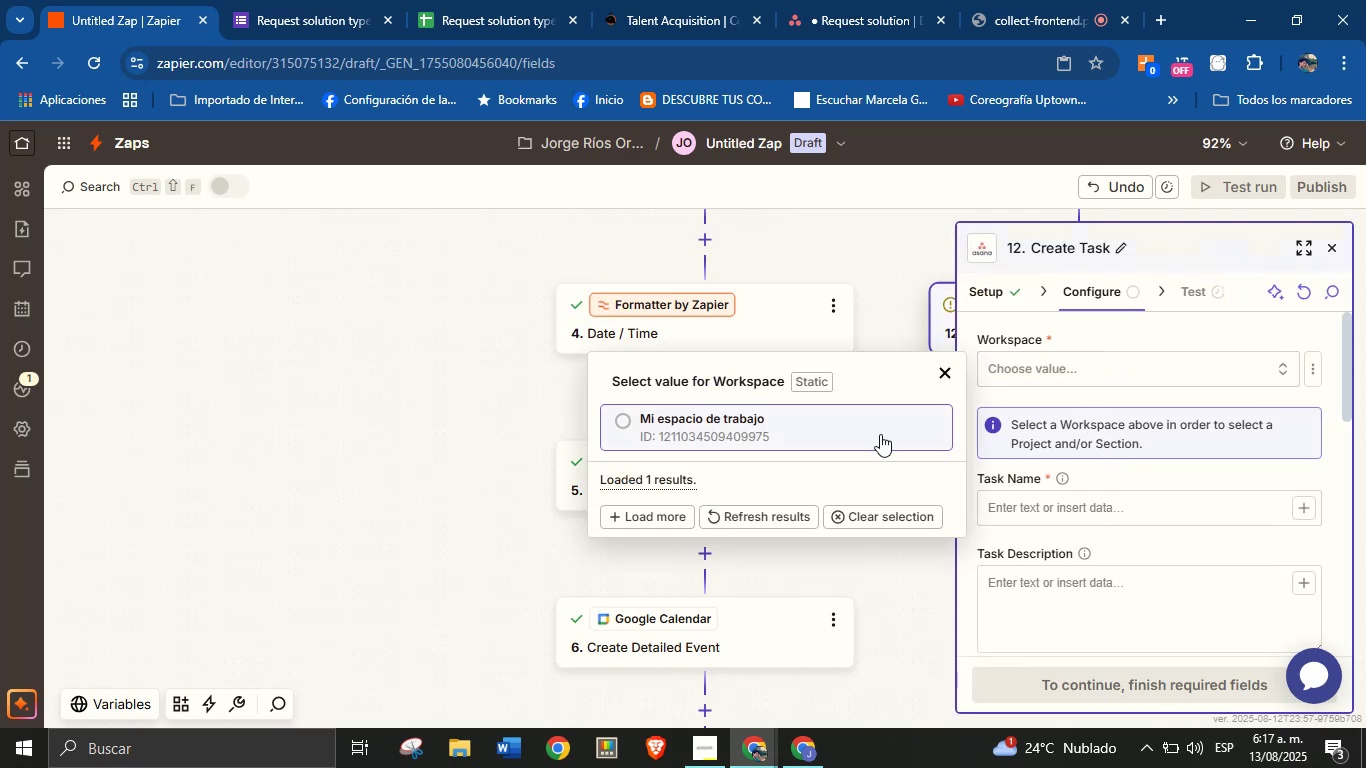 
left_click([878, 433])
 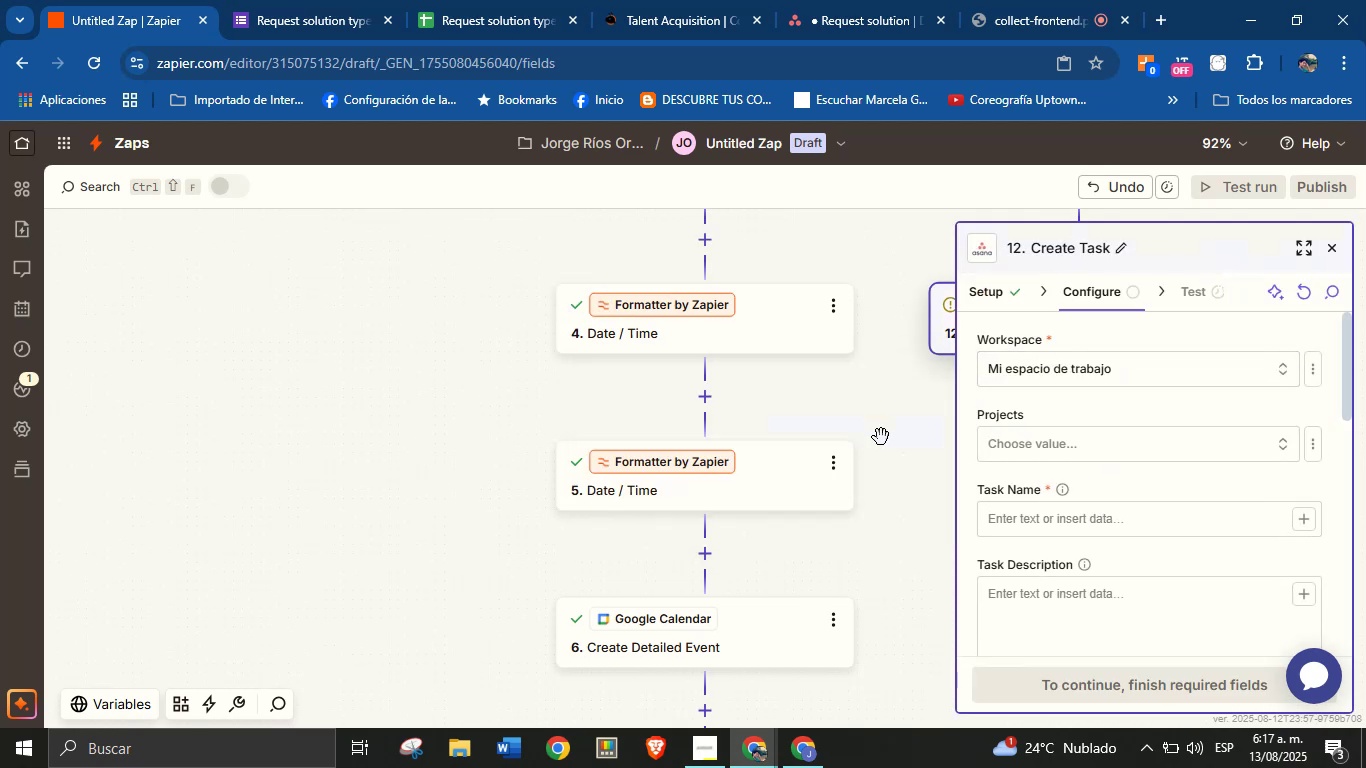 
left_click([1044, 0])
 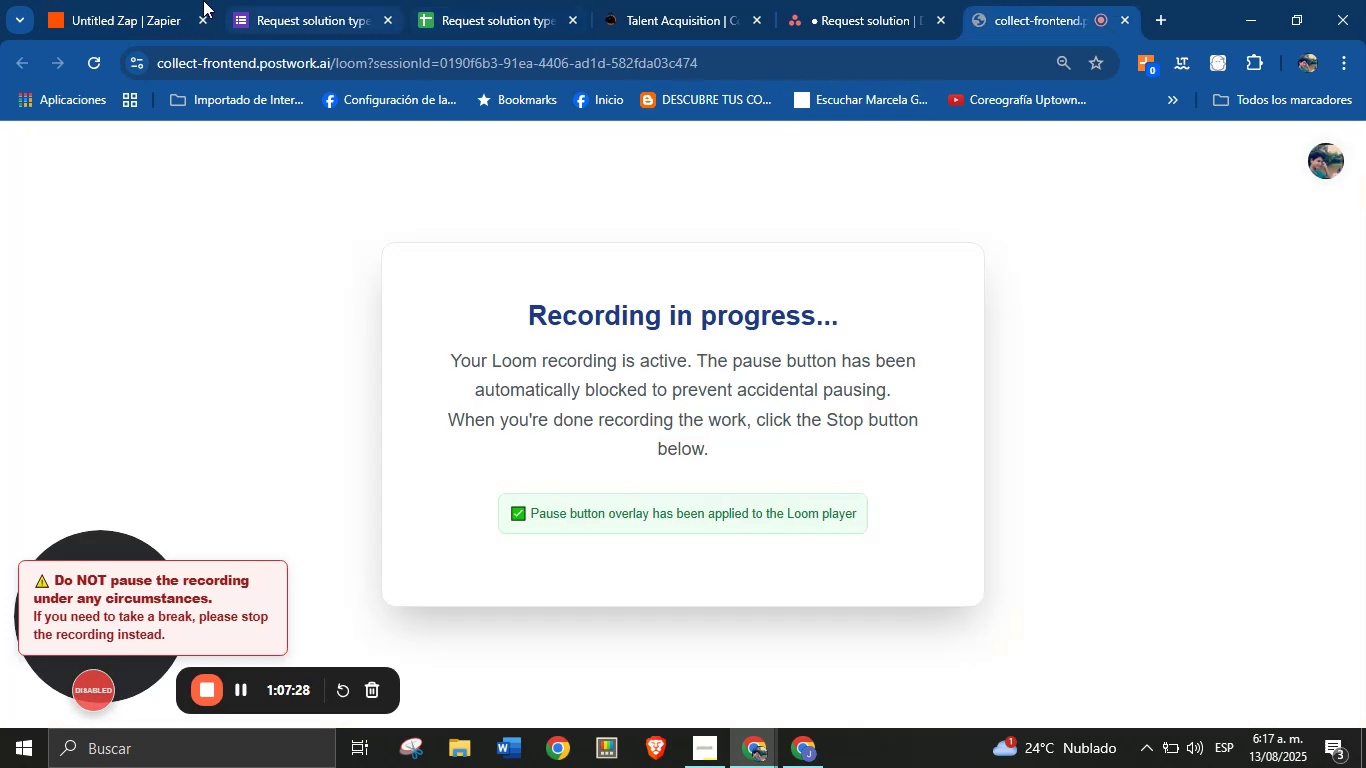 
left_click([149, 0])
 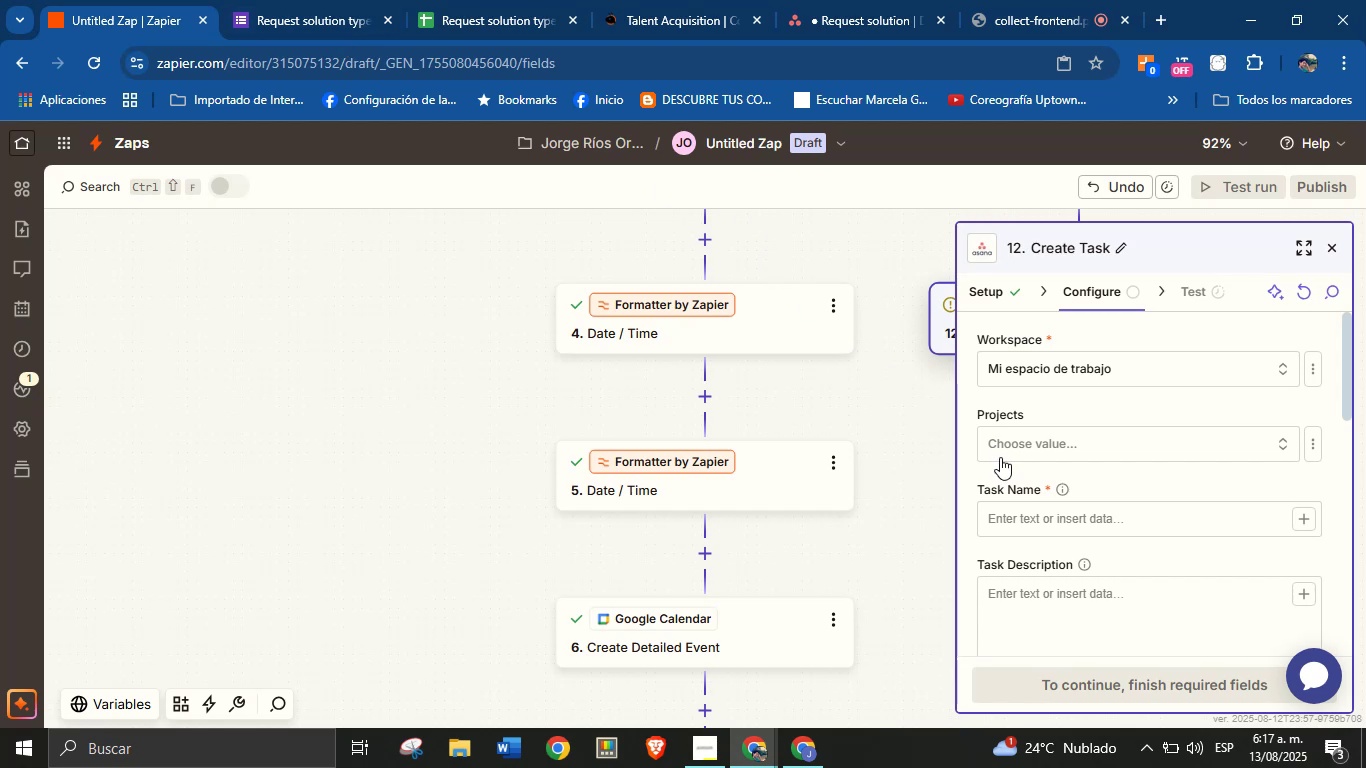 
left_click([1019, 441])
 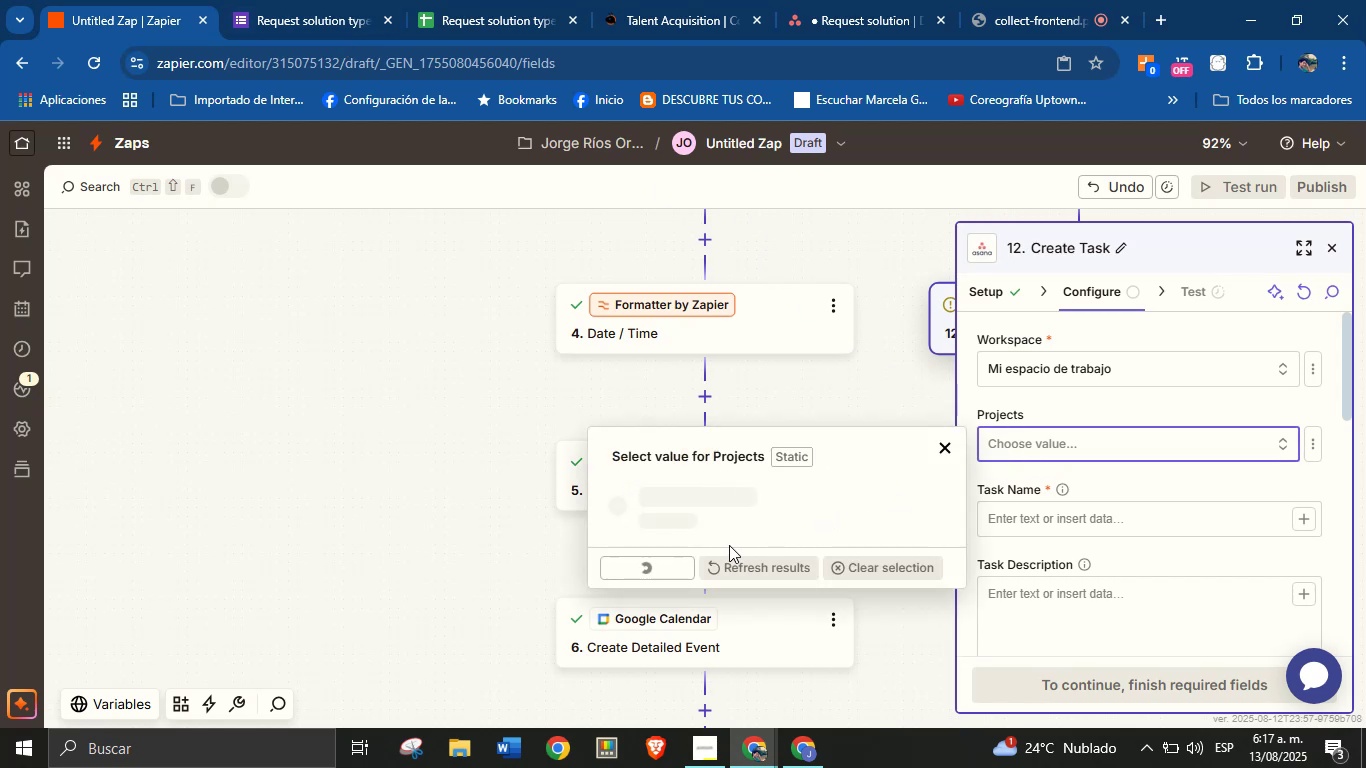 
mouse_move([741, 495])
 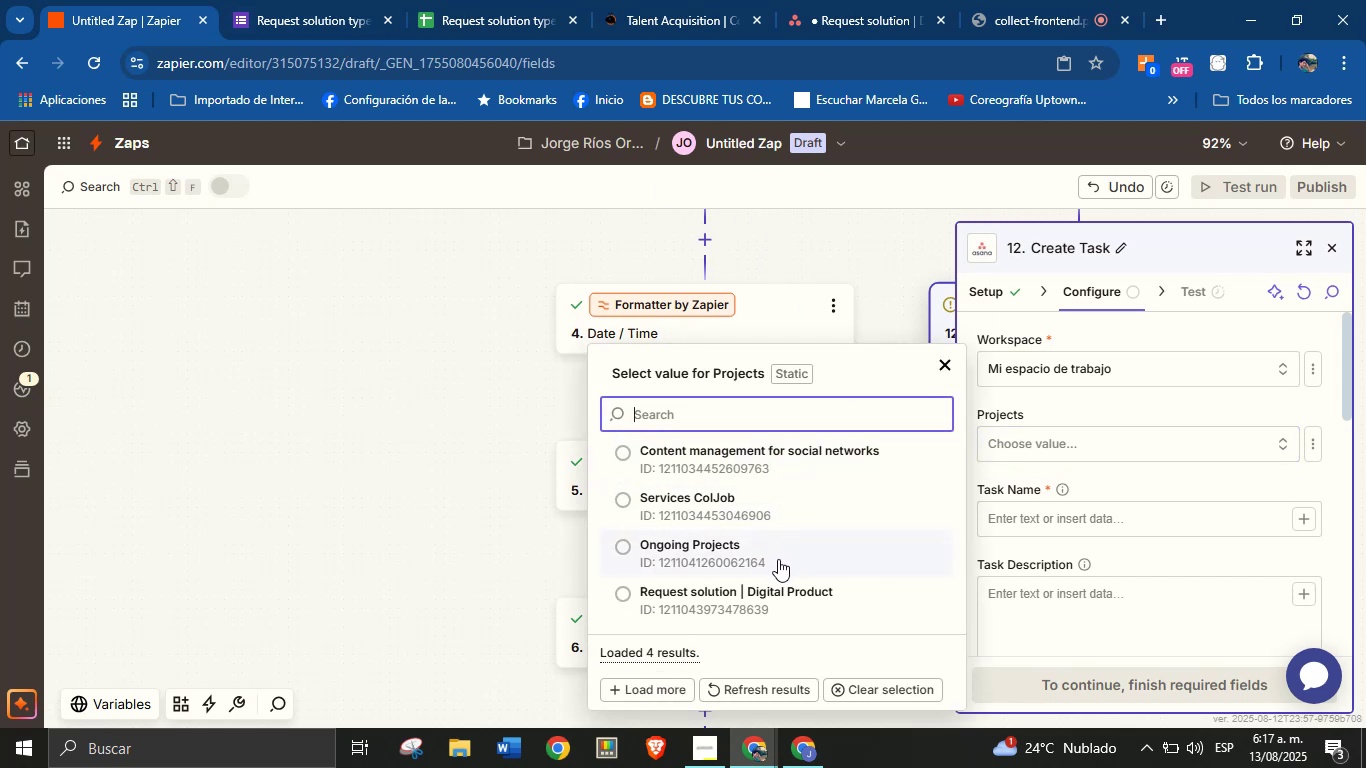 
left_click([805, 611])
 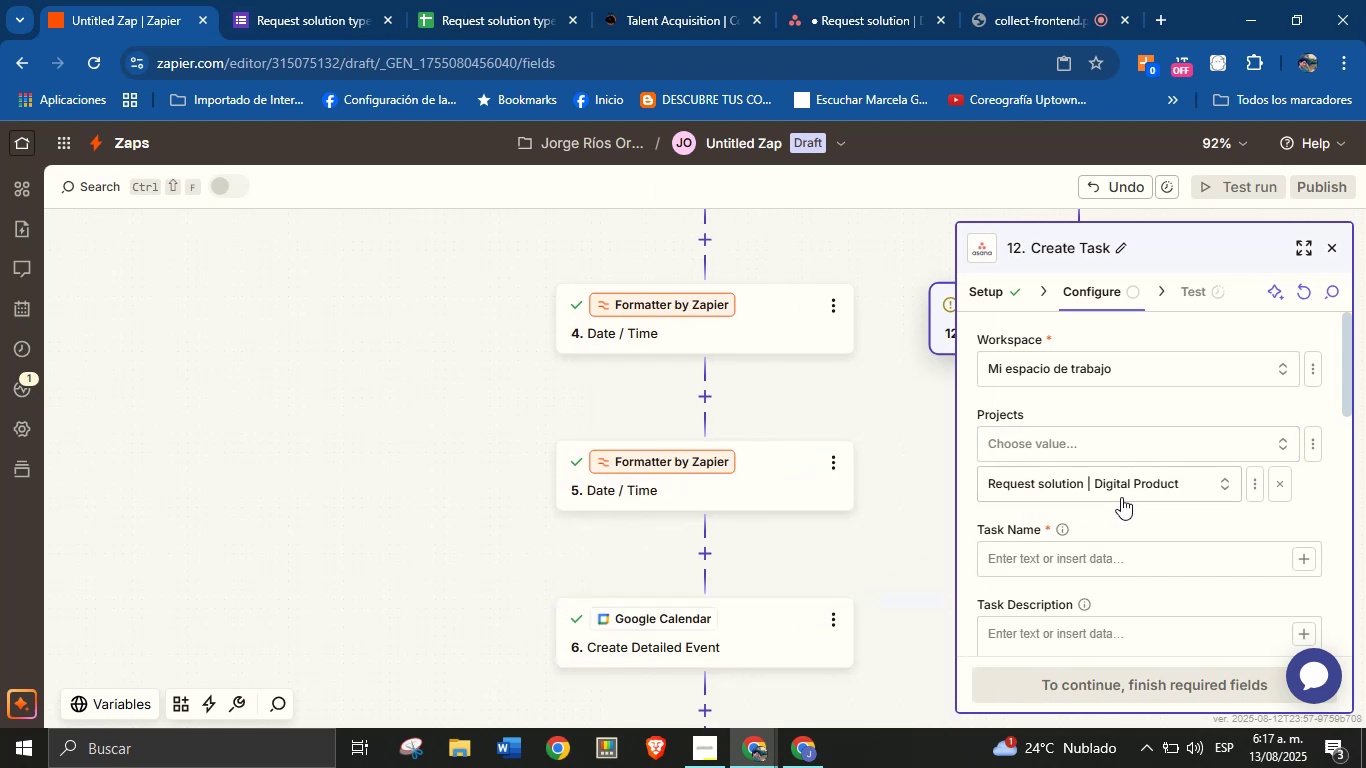 
left_click([1124, 522])
 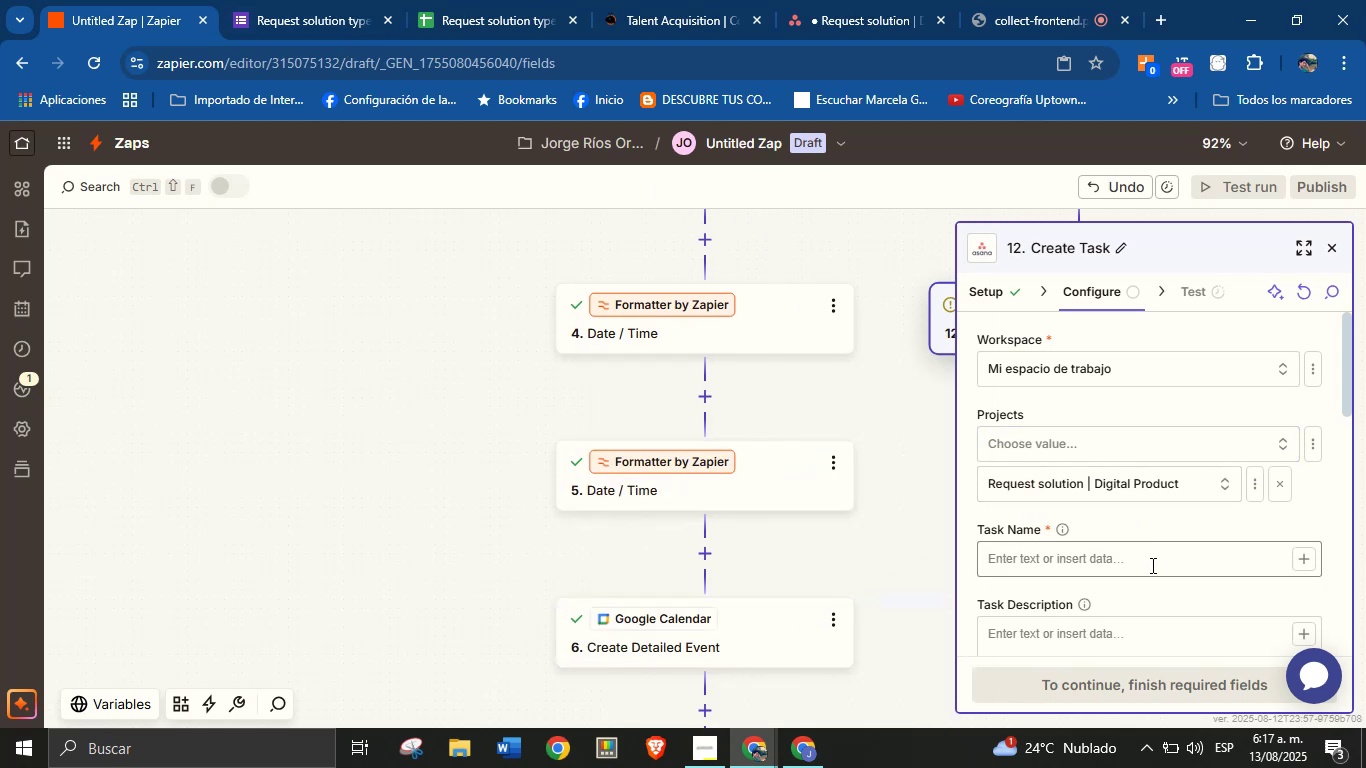 
left_click([1152, 562])
 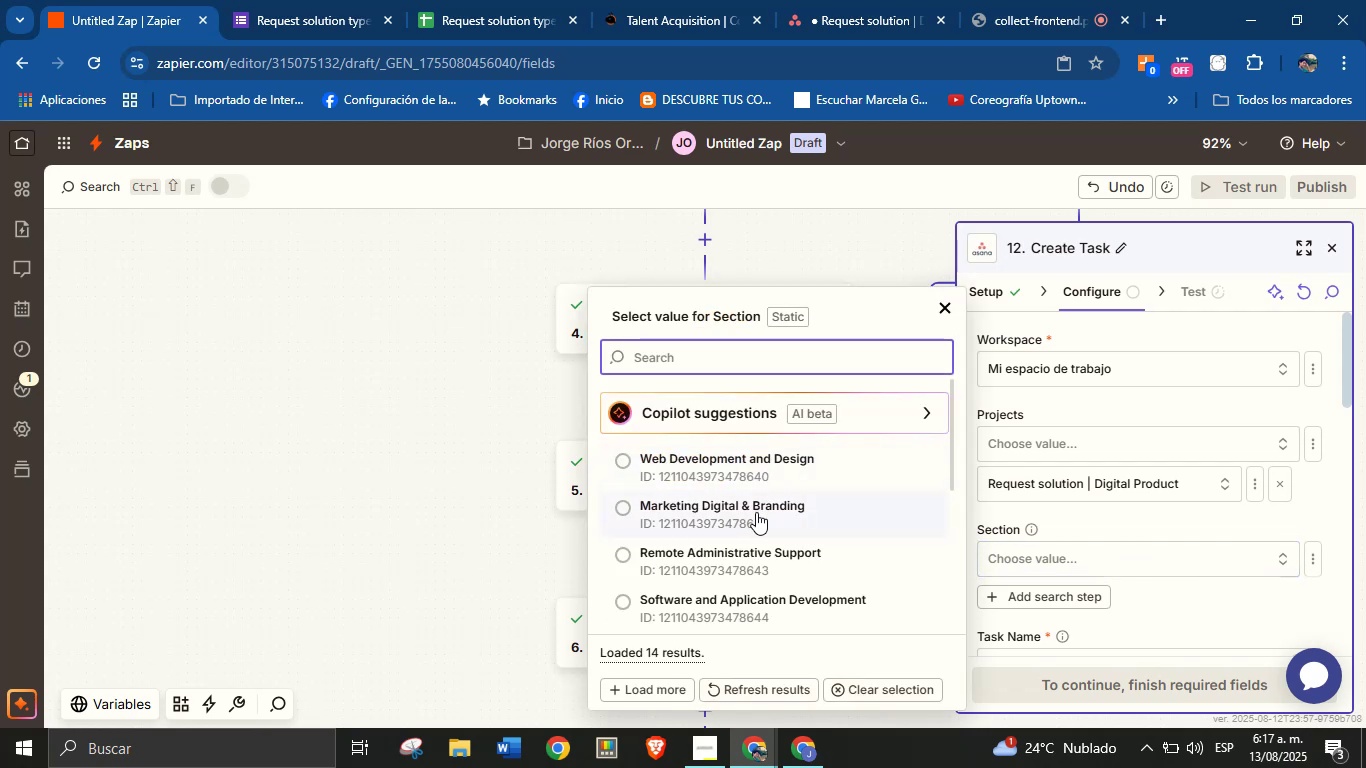 
wait(5.65)
 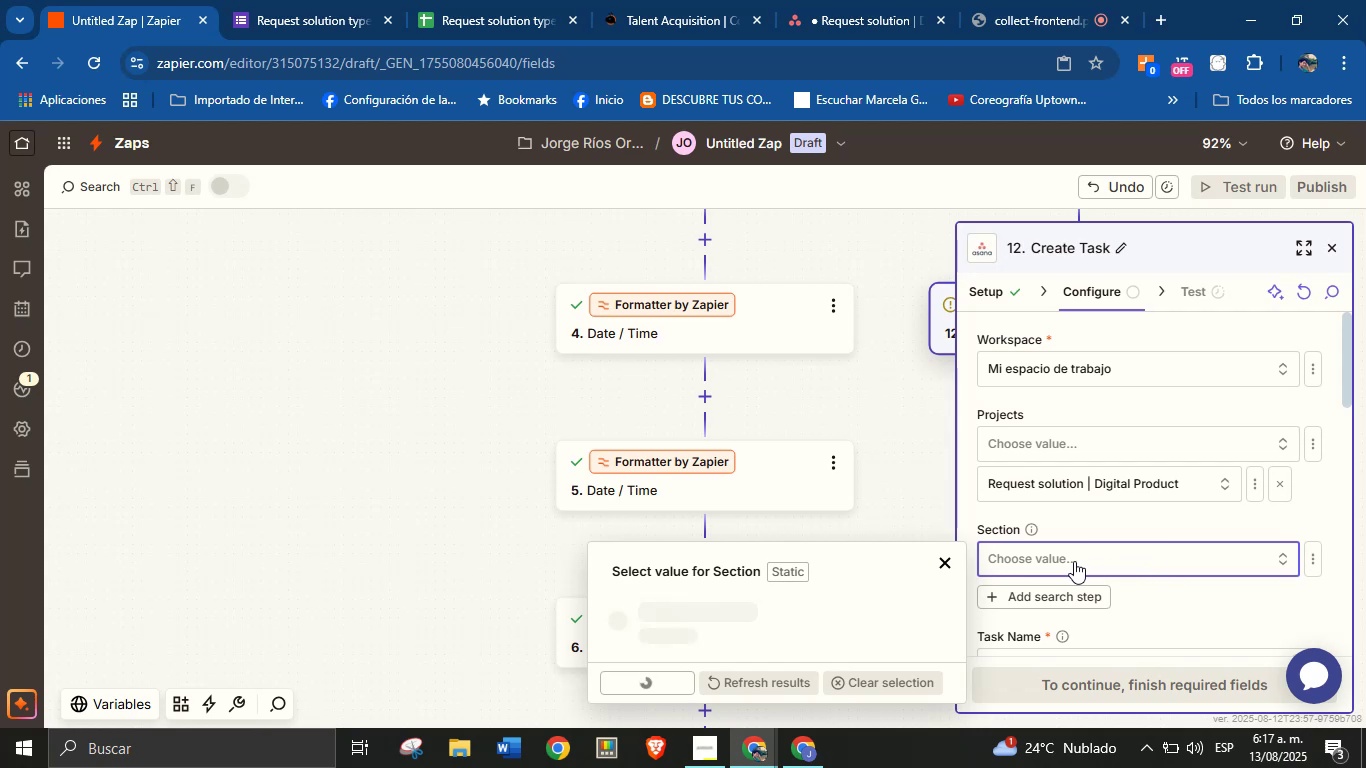 
left_click([463, 0])
 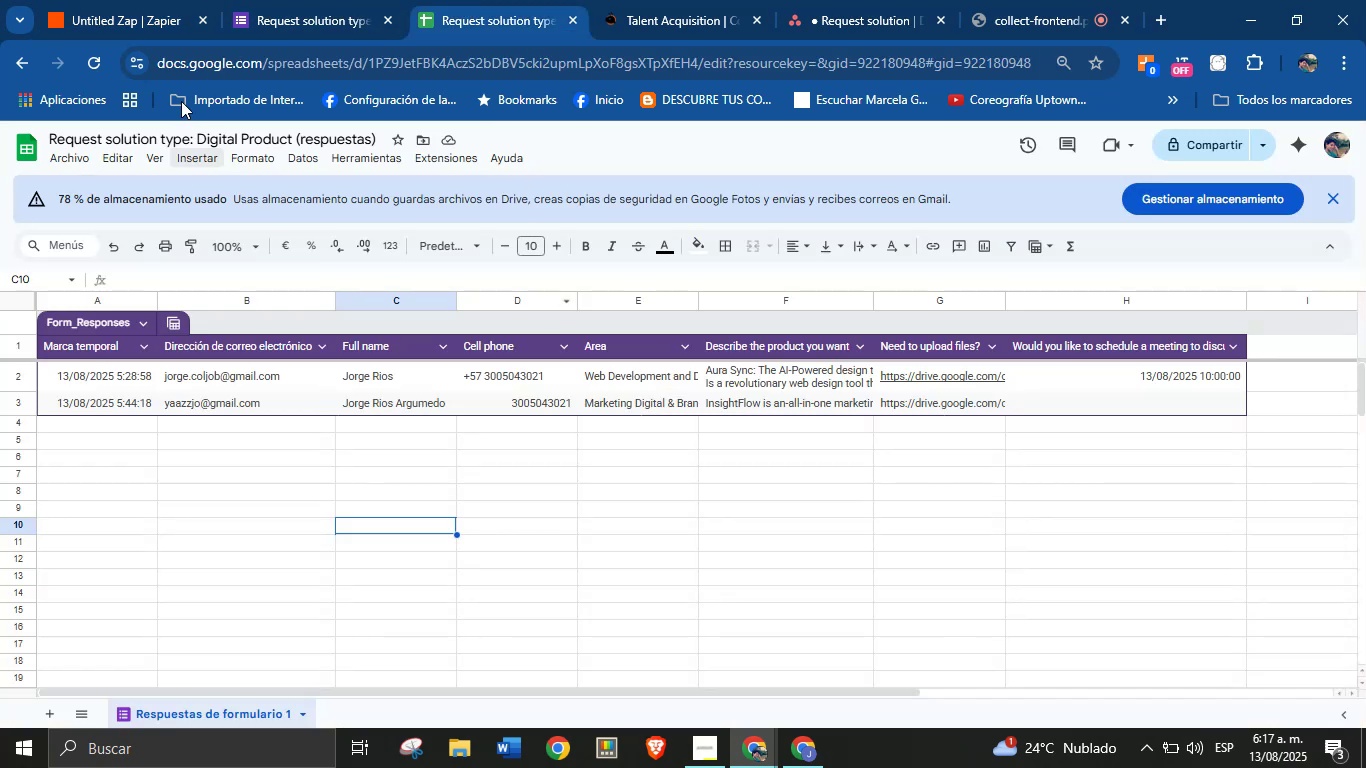 
left_click([157, 0])
 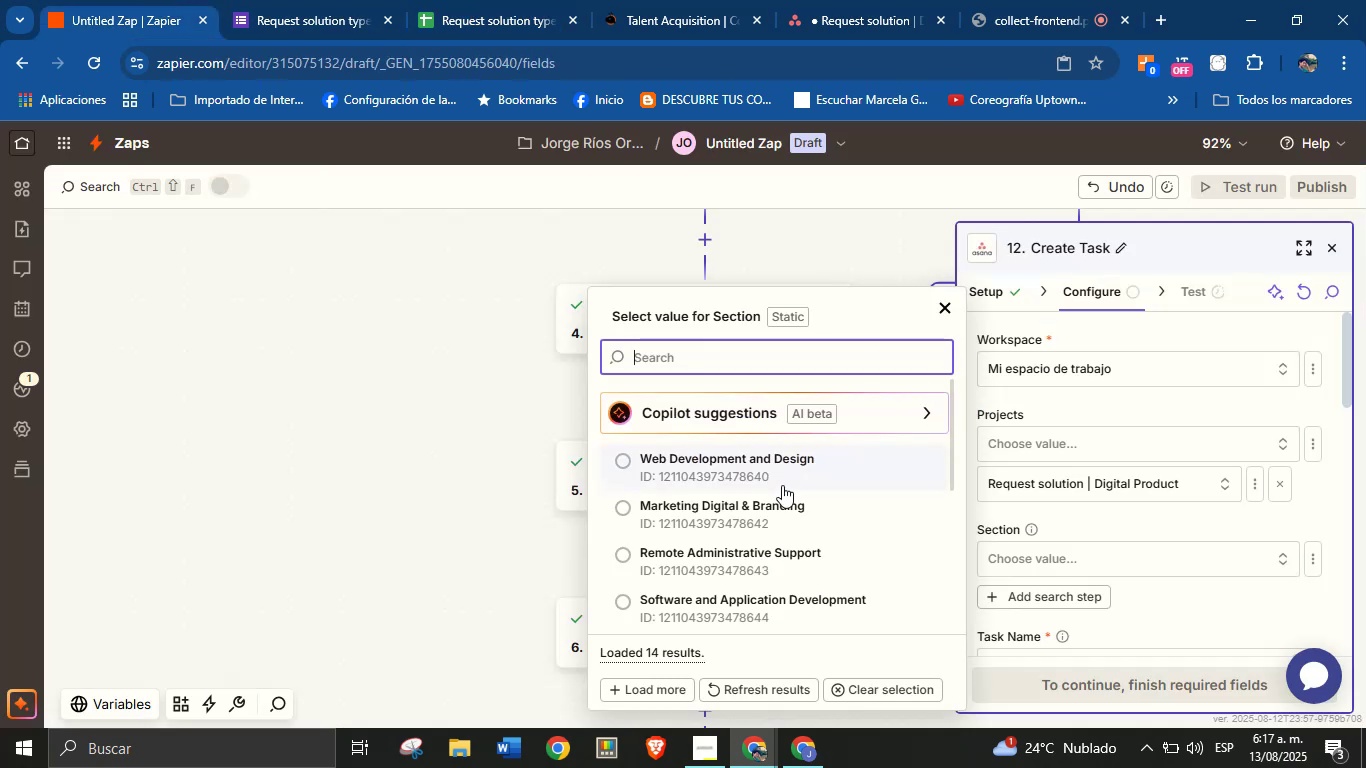 
left_click([773, 507])
 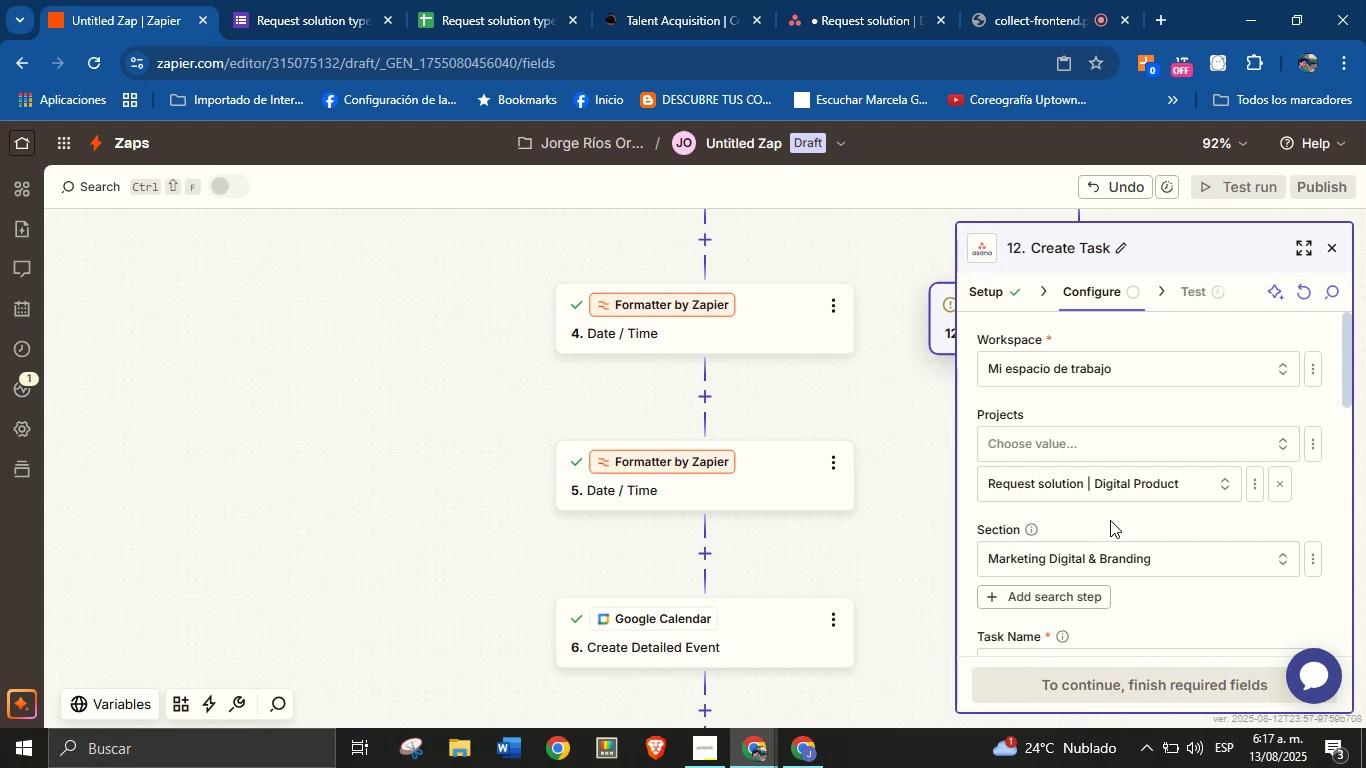 
wait(8.3)
 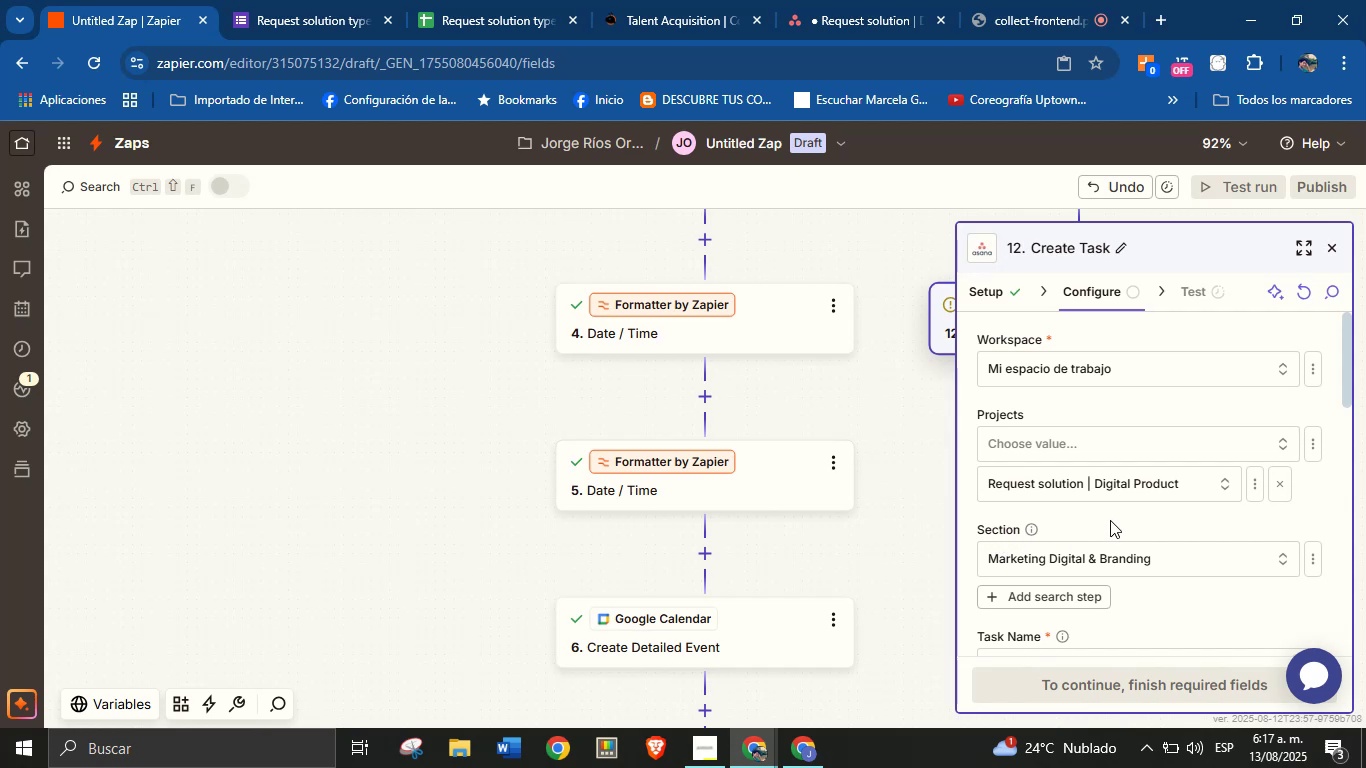 
left_click([1110, 523])
 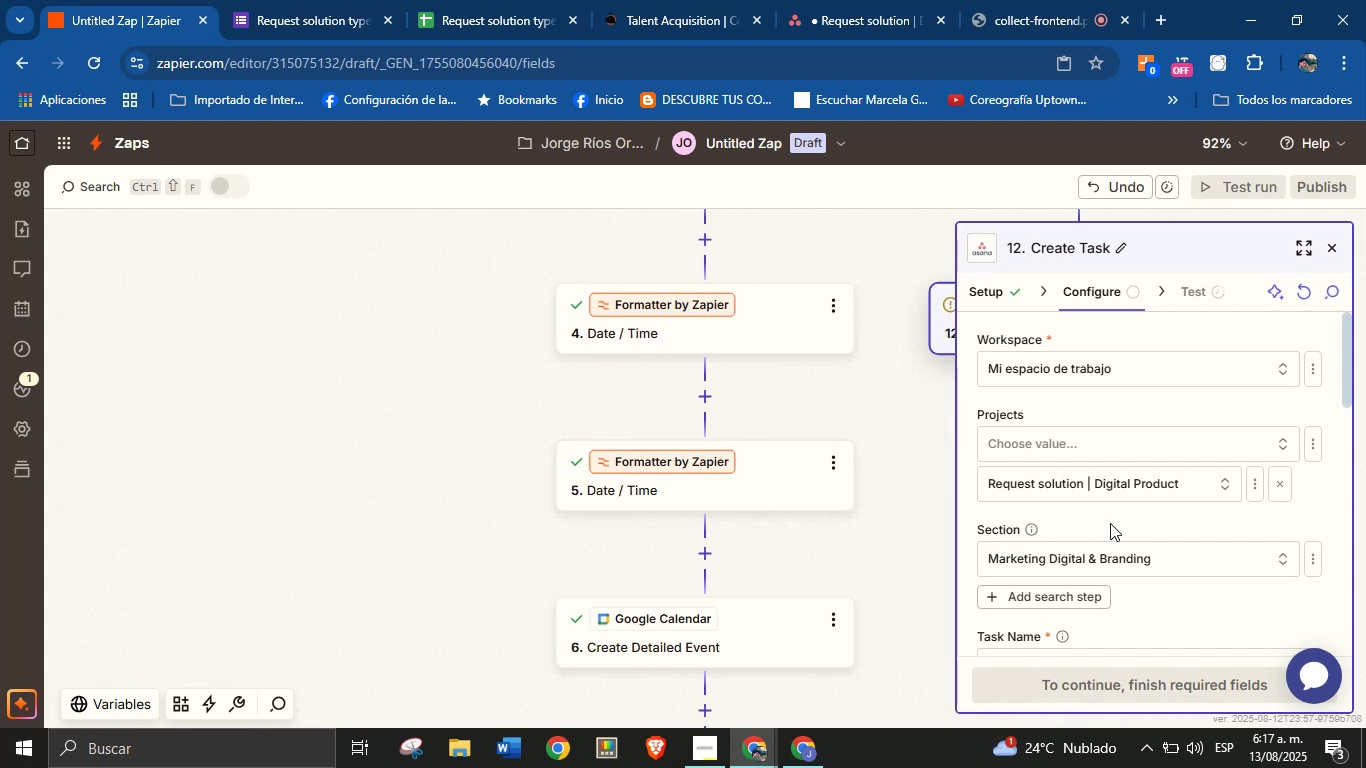 
left_click([1139, 553])
 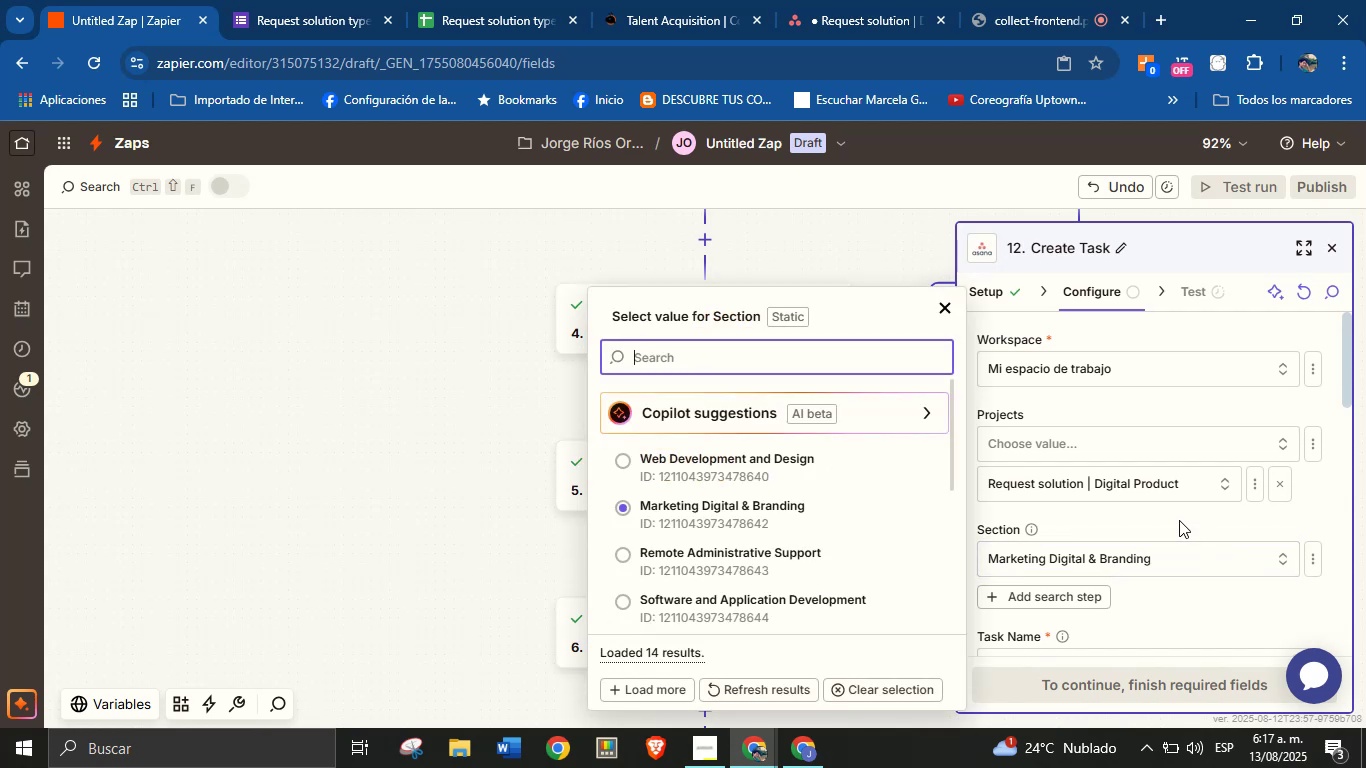 
left_click([1170, 521])
 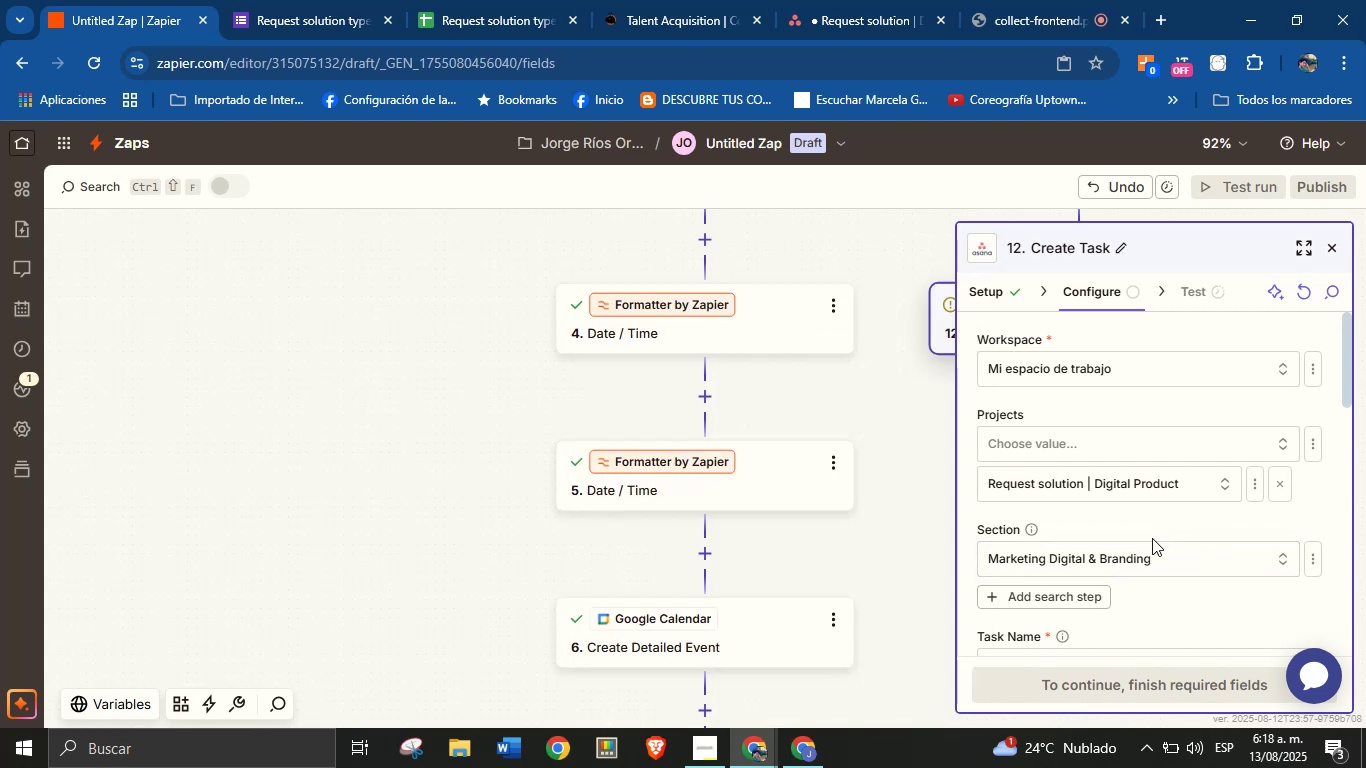 
left_click([1312, 563])
 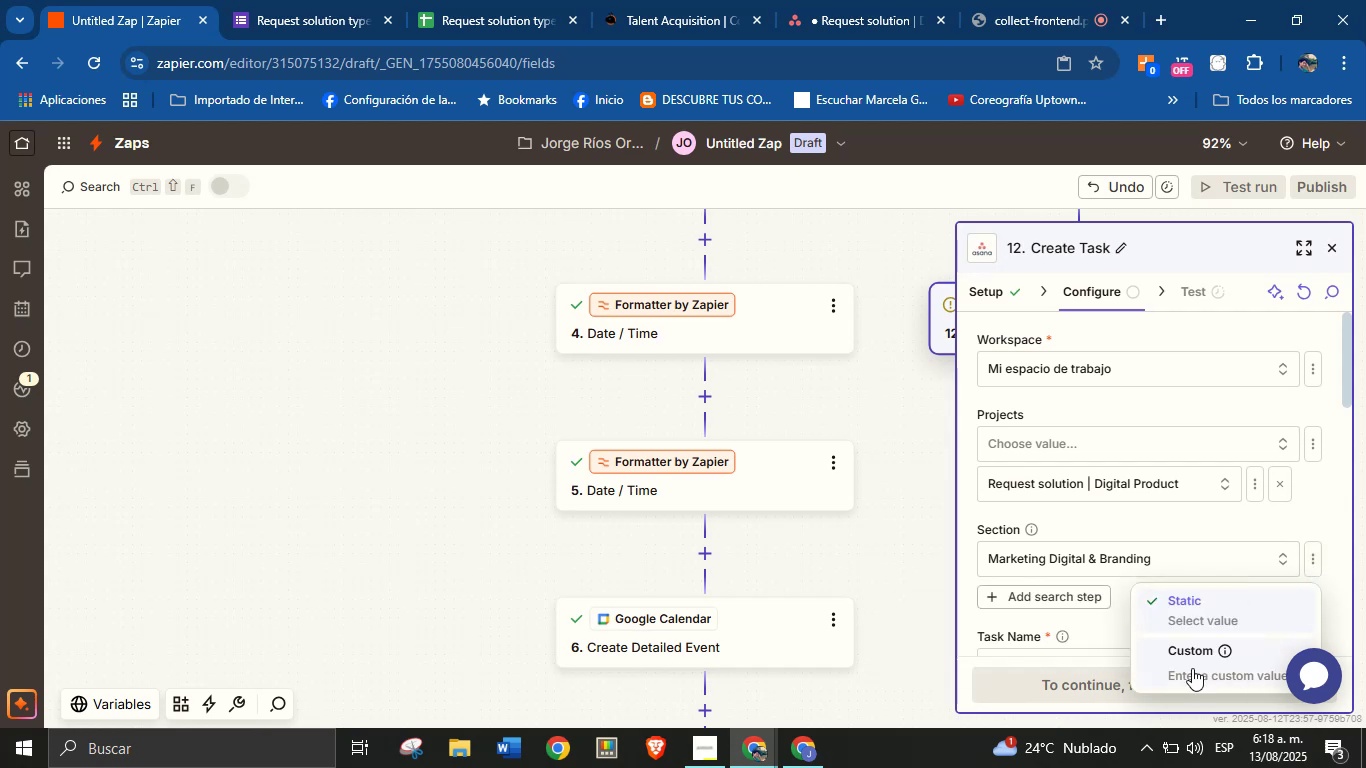 
left_click([1186, 665])
 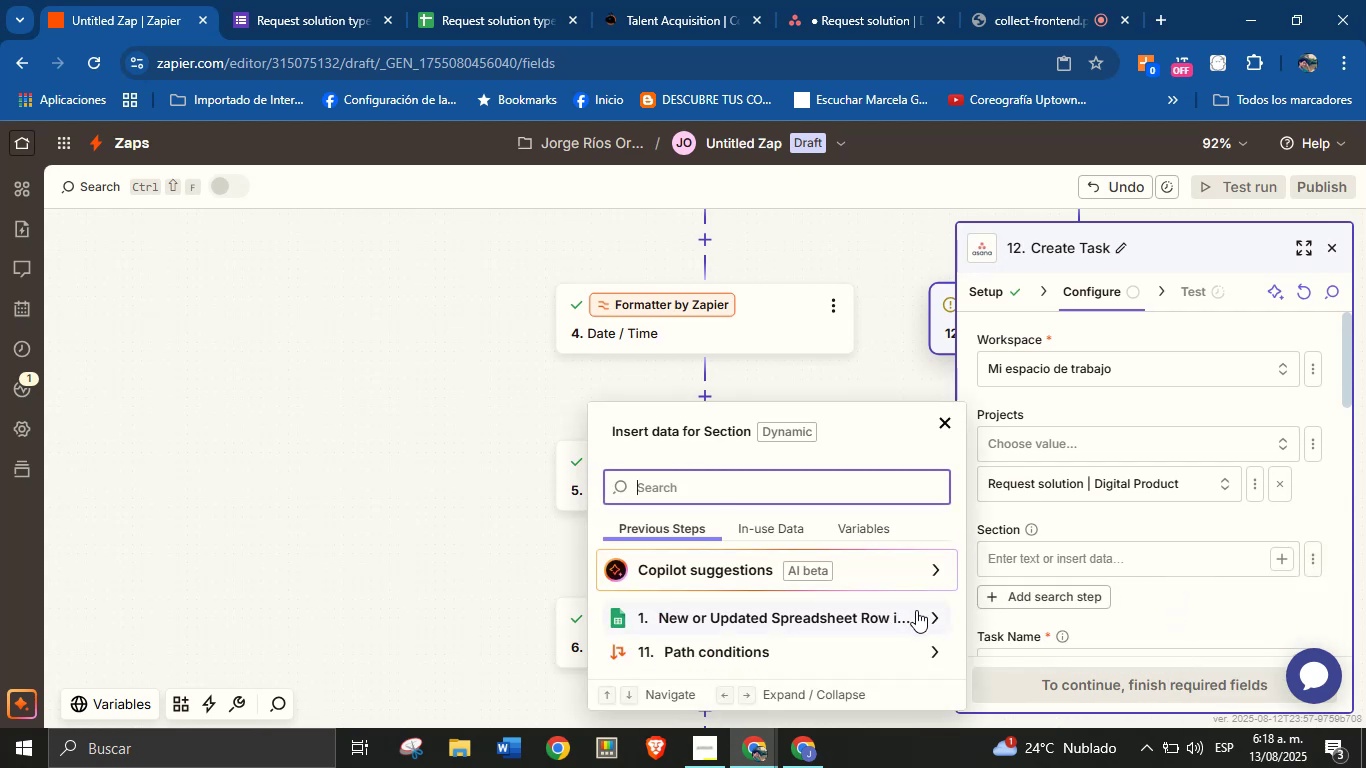 
left_click([933, 618])
 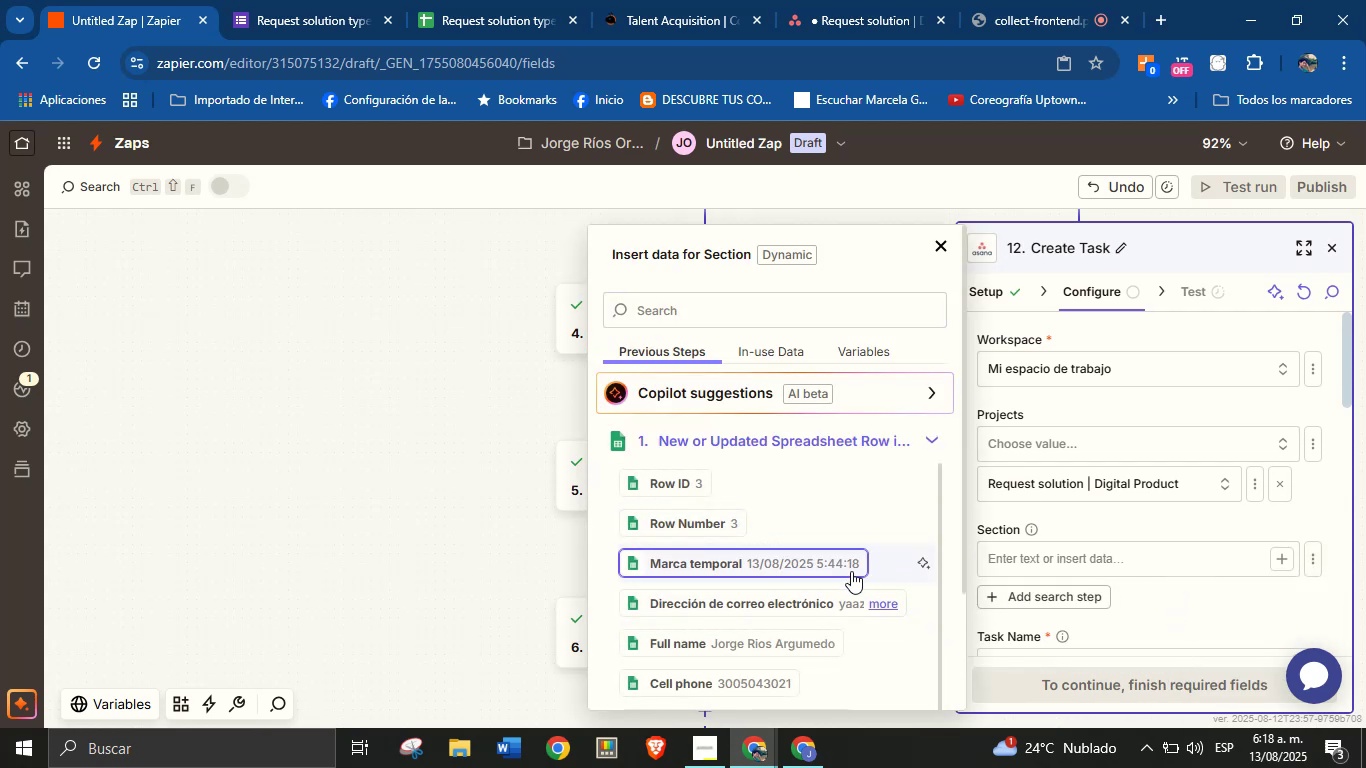 
scroll: coordinate [858, 541], scroll_direction: down, amount: 1.0
 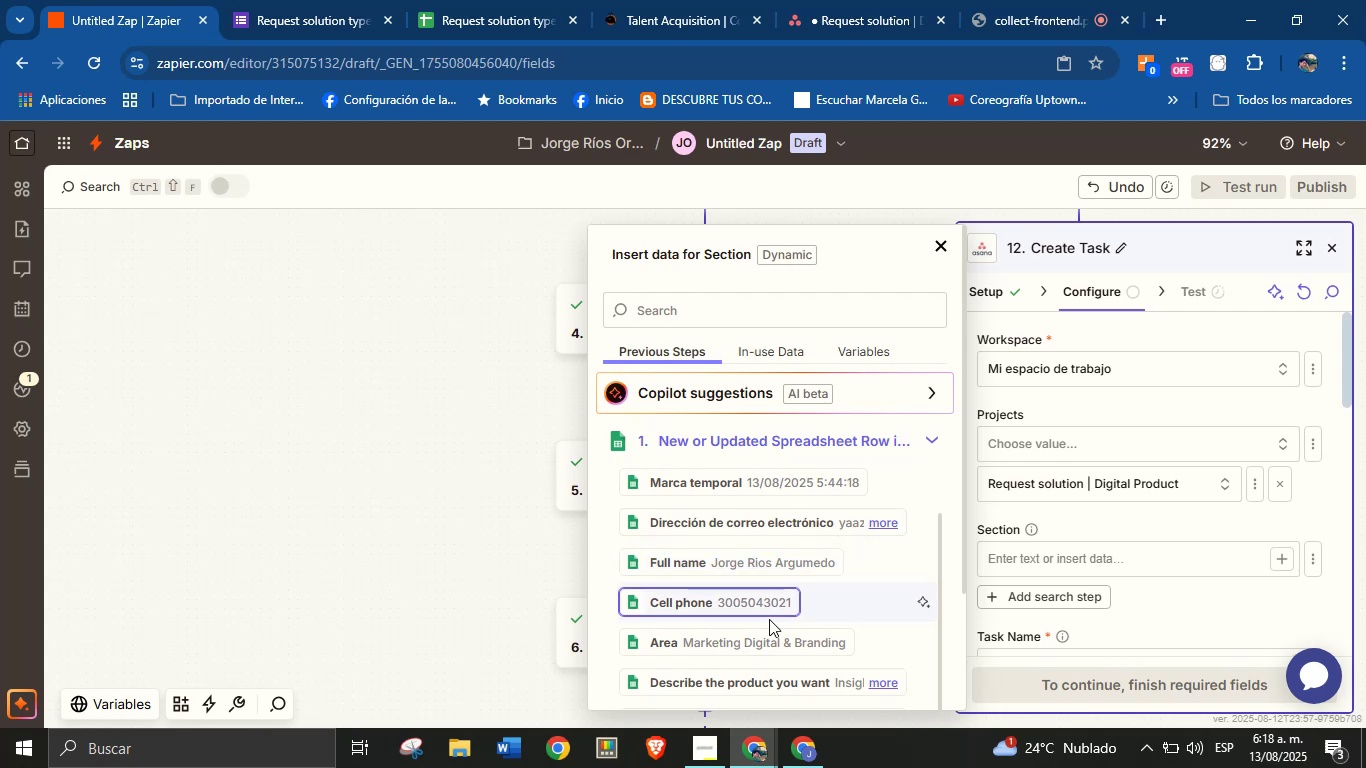 
left_click([761, 637])
 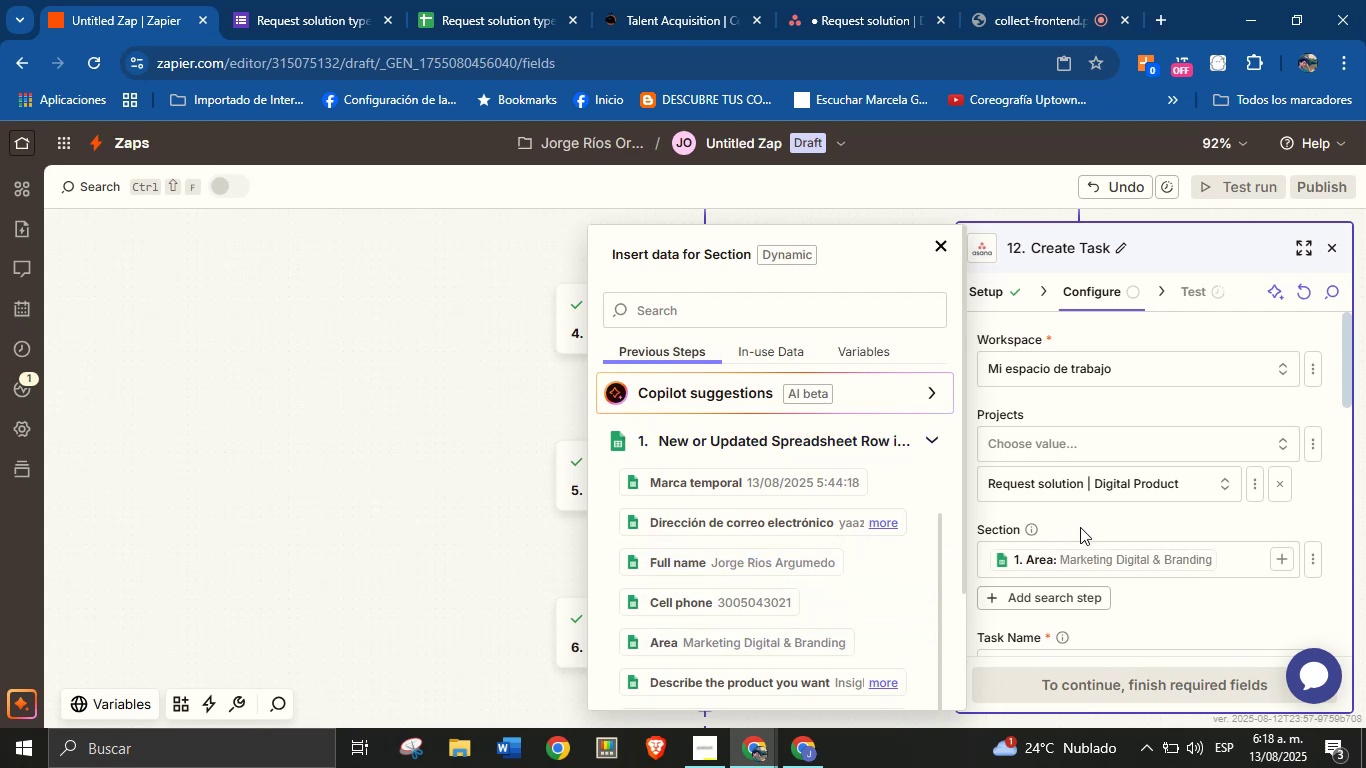 
left_click([1085, 528])
 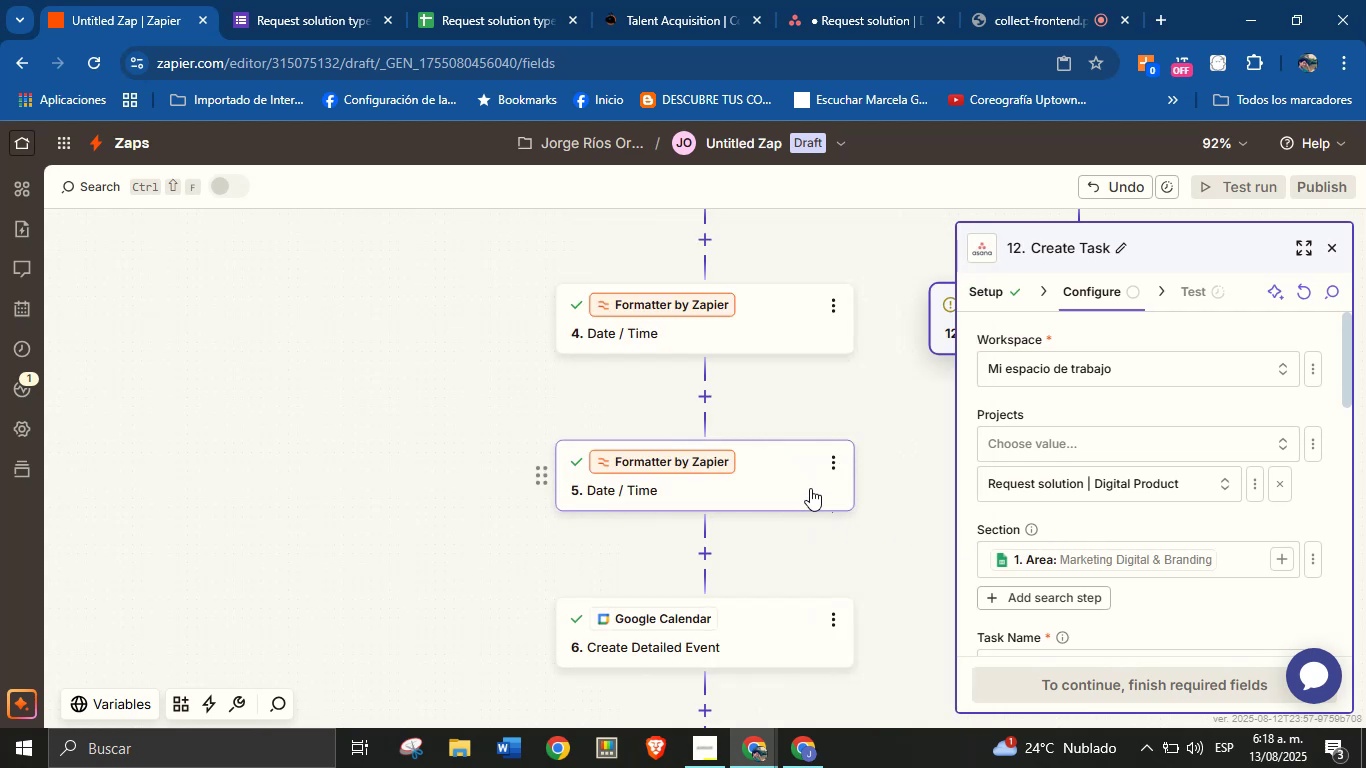 
wait(5.19)
 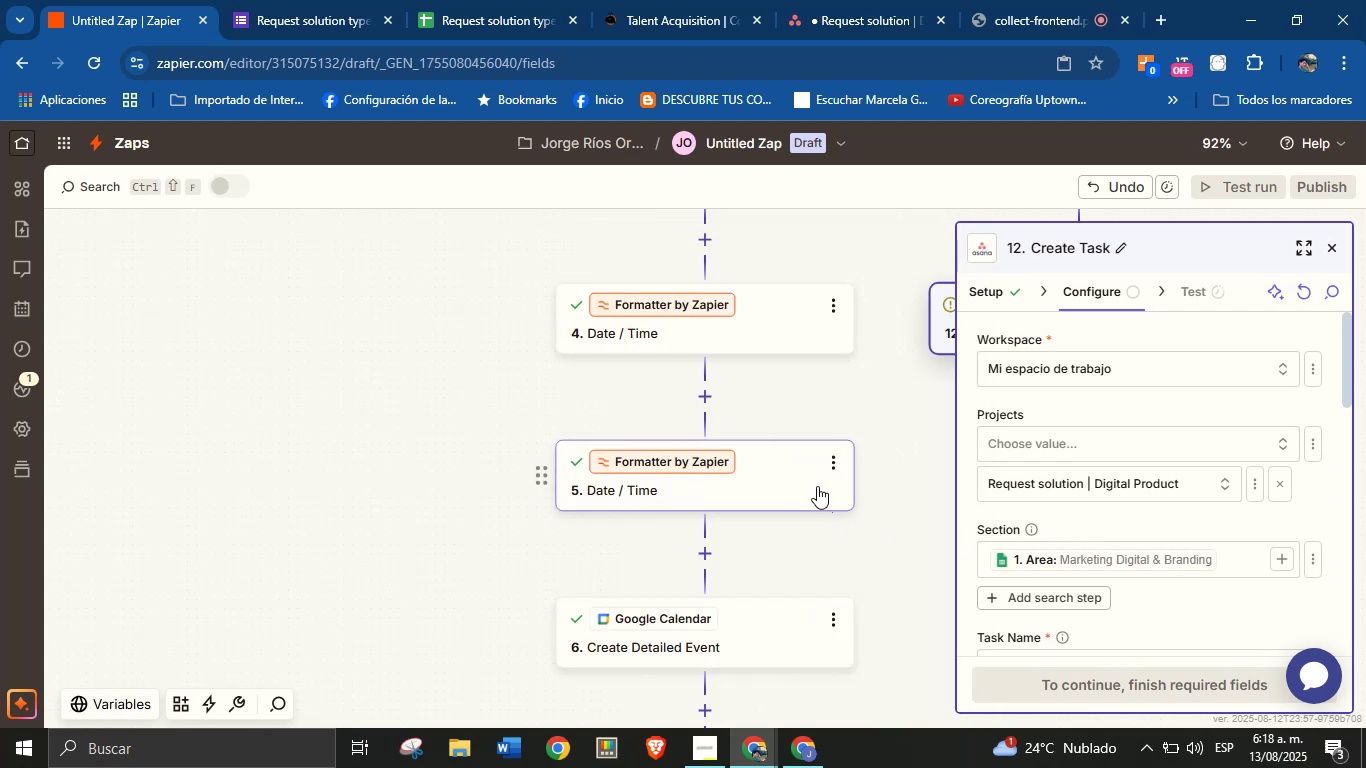 
scroll: coordinate [790, 536], scroll_direction: none, amount: 0.0
 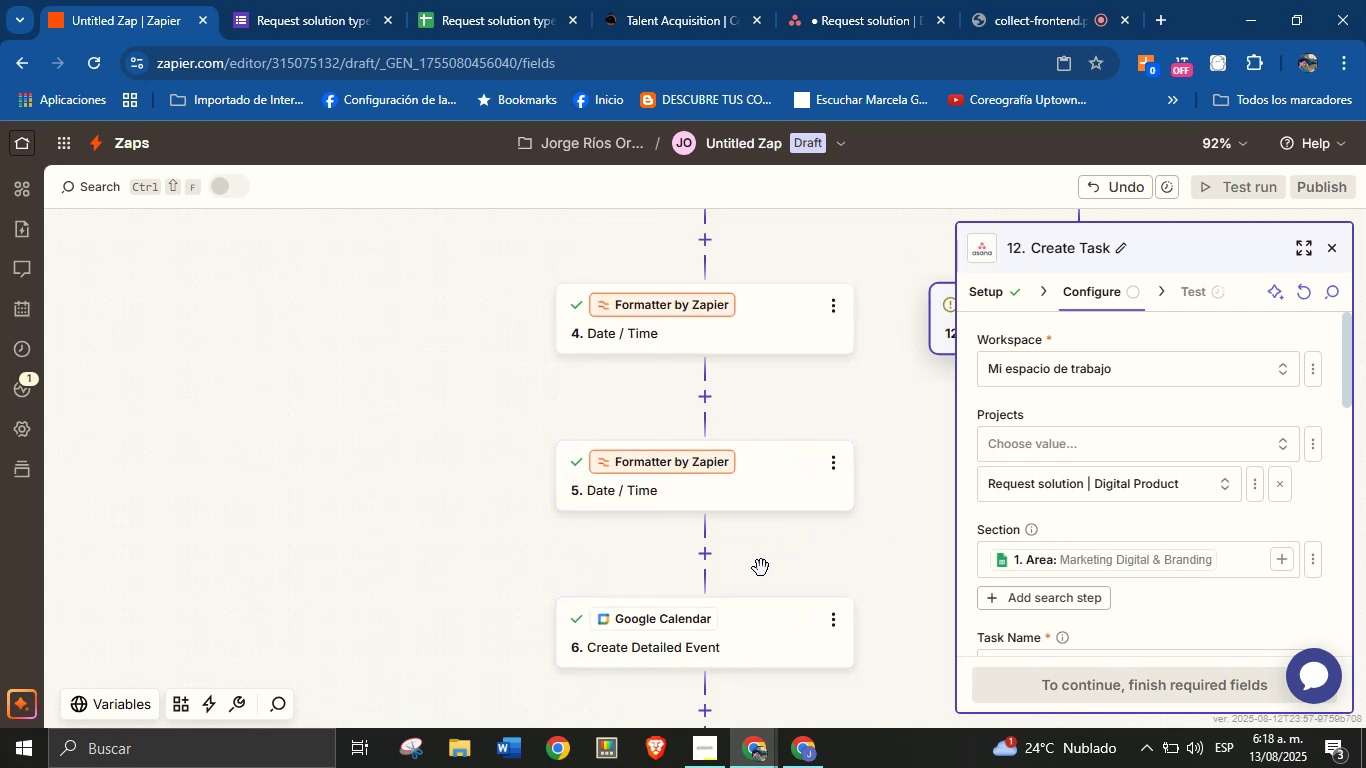 
scroll: coordinate [761, 594], scroll_direction: down, amount: 2.0
 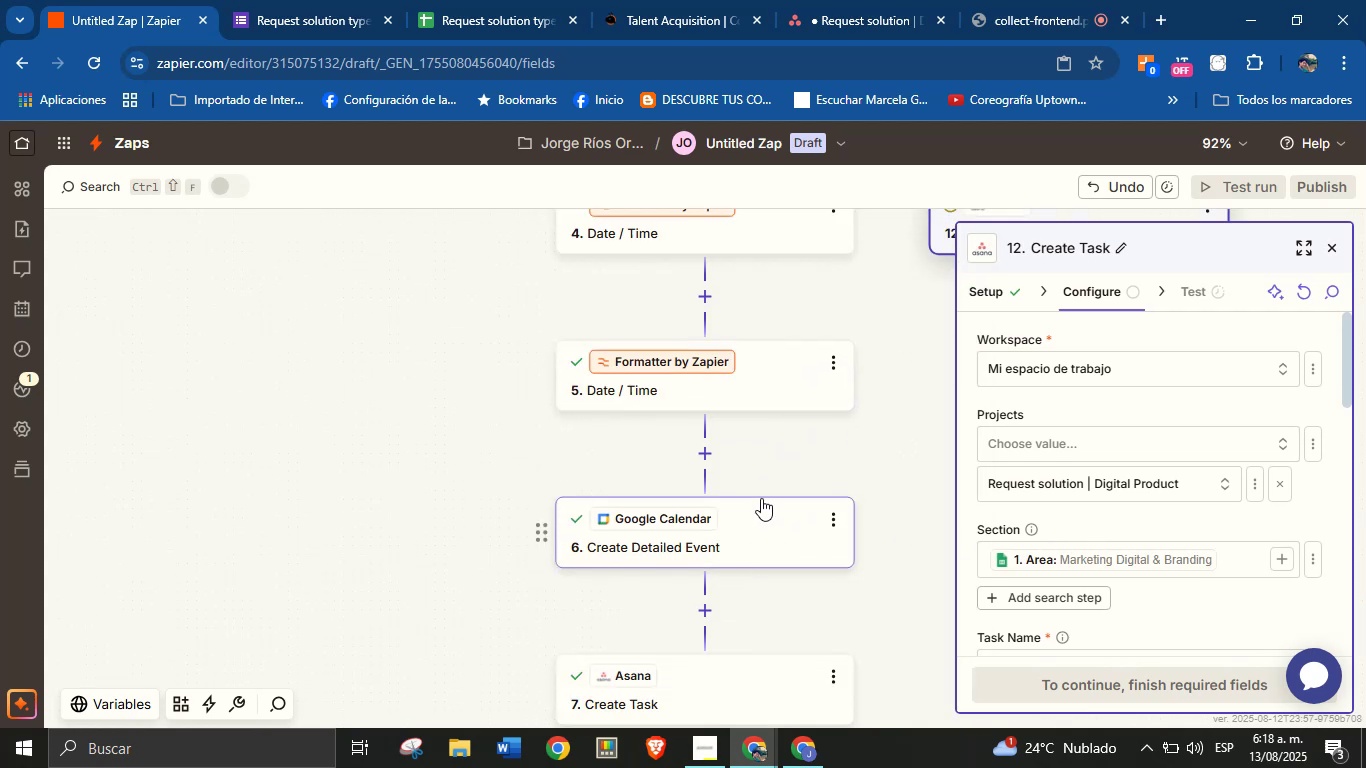 
scroll: coordinate [757, 574], scroll_direction: up, amount: 2.0
 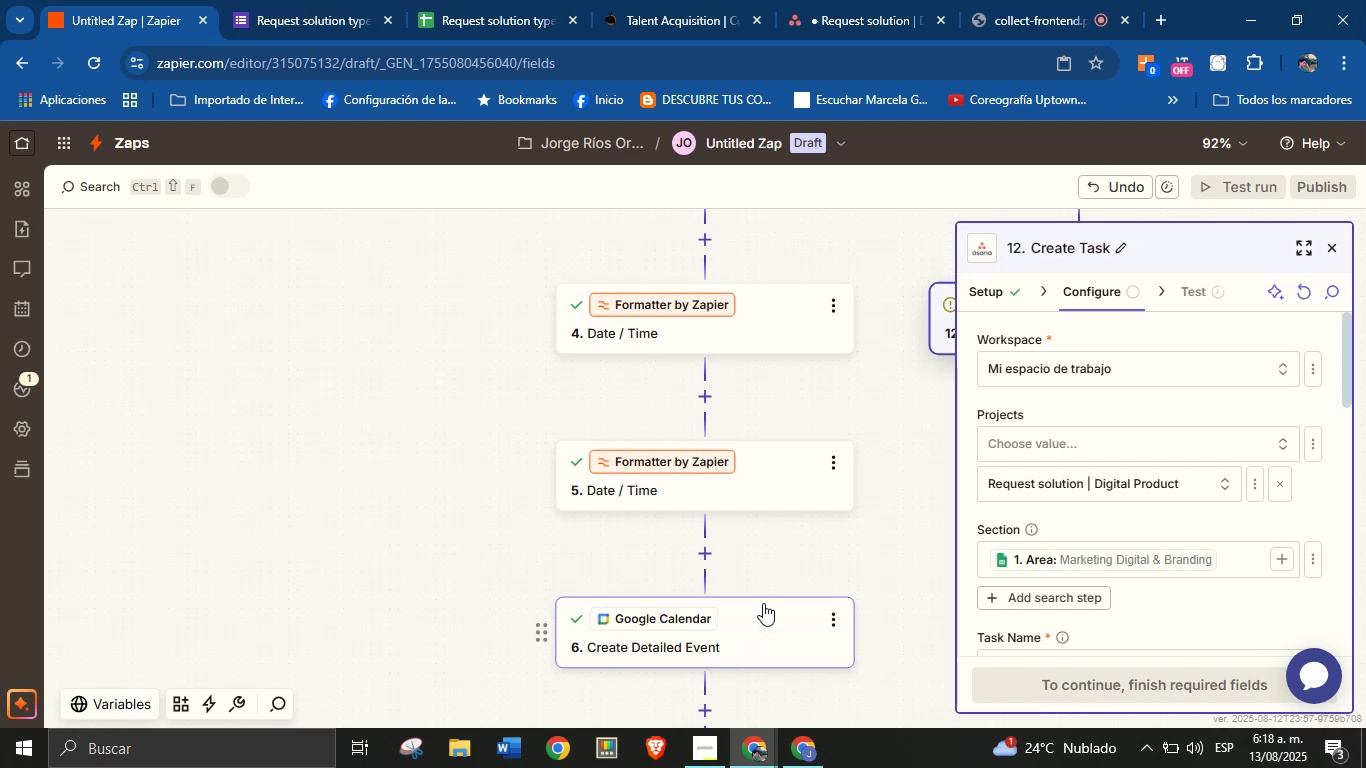 
left_click([762, 617])
 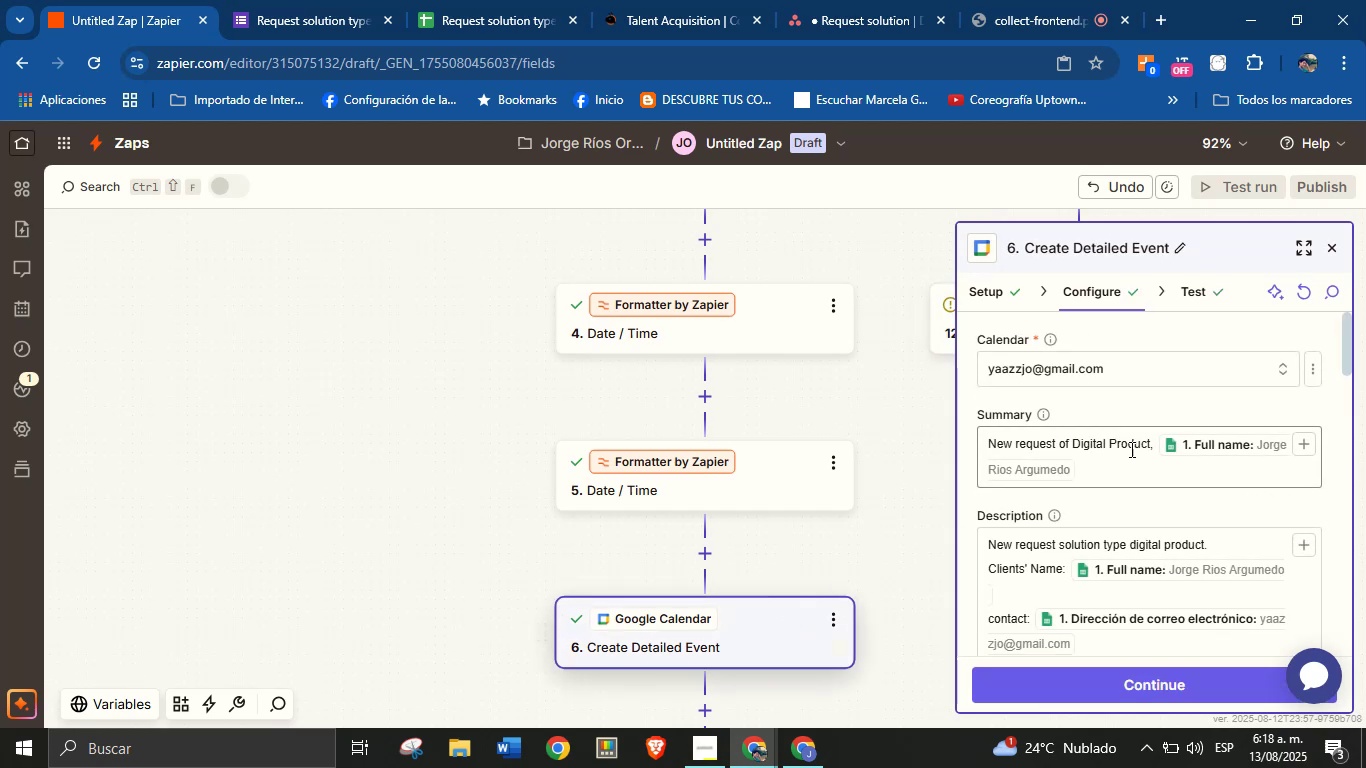 
scroll: coordinate [782, 515], scroll_direction: down, amount: 7.0
 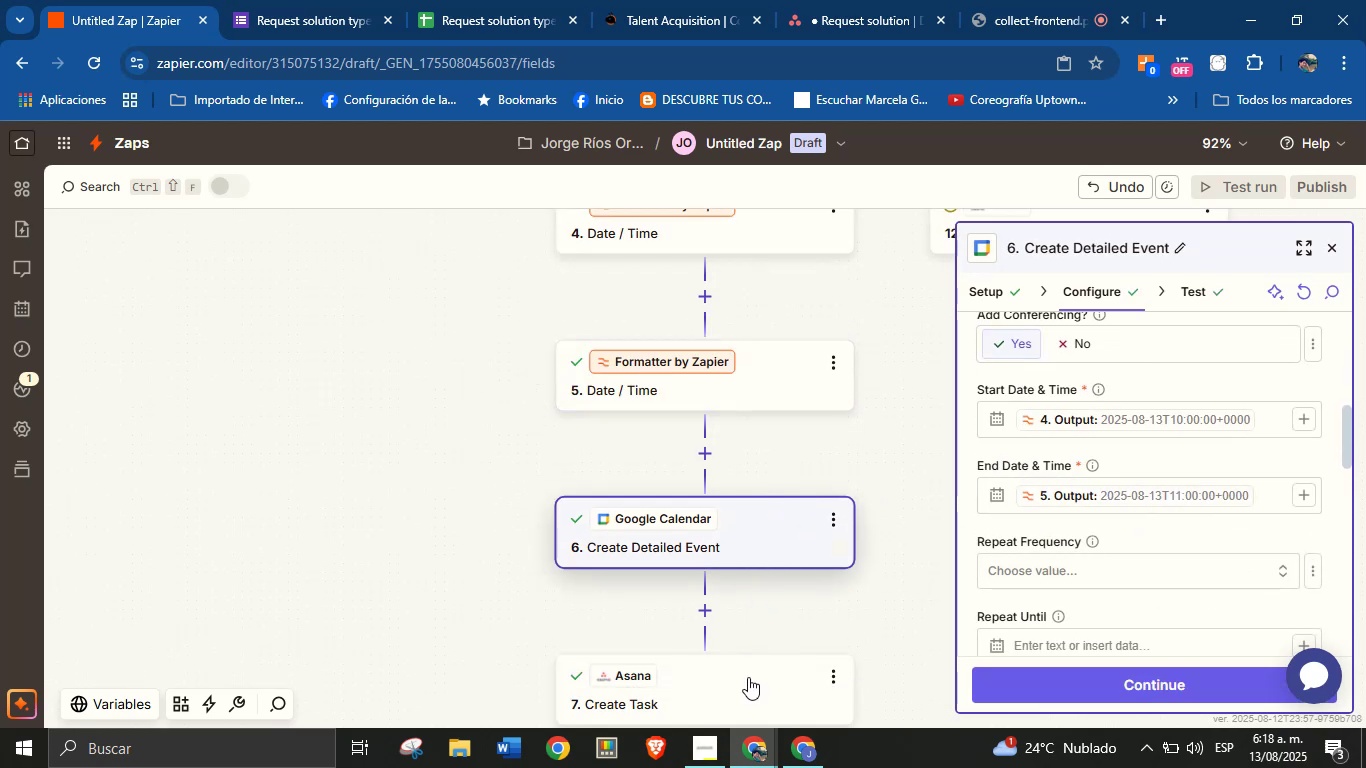 
left_click([748, 681])
 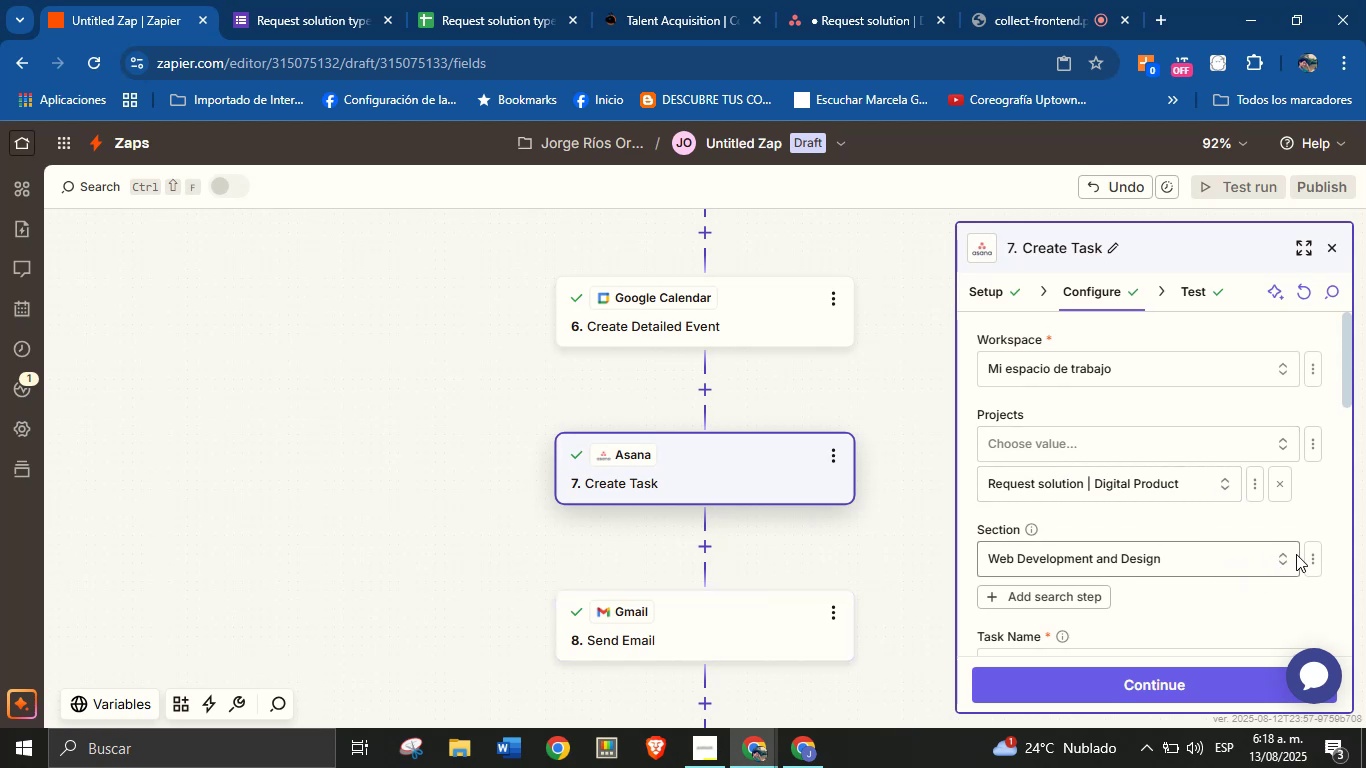 
wait(6.1)
 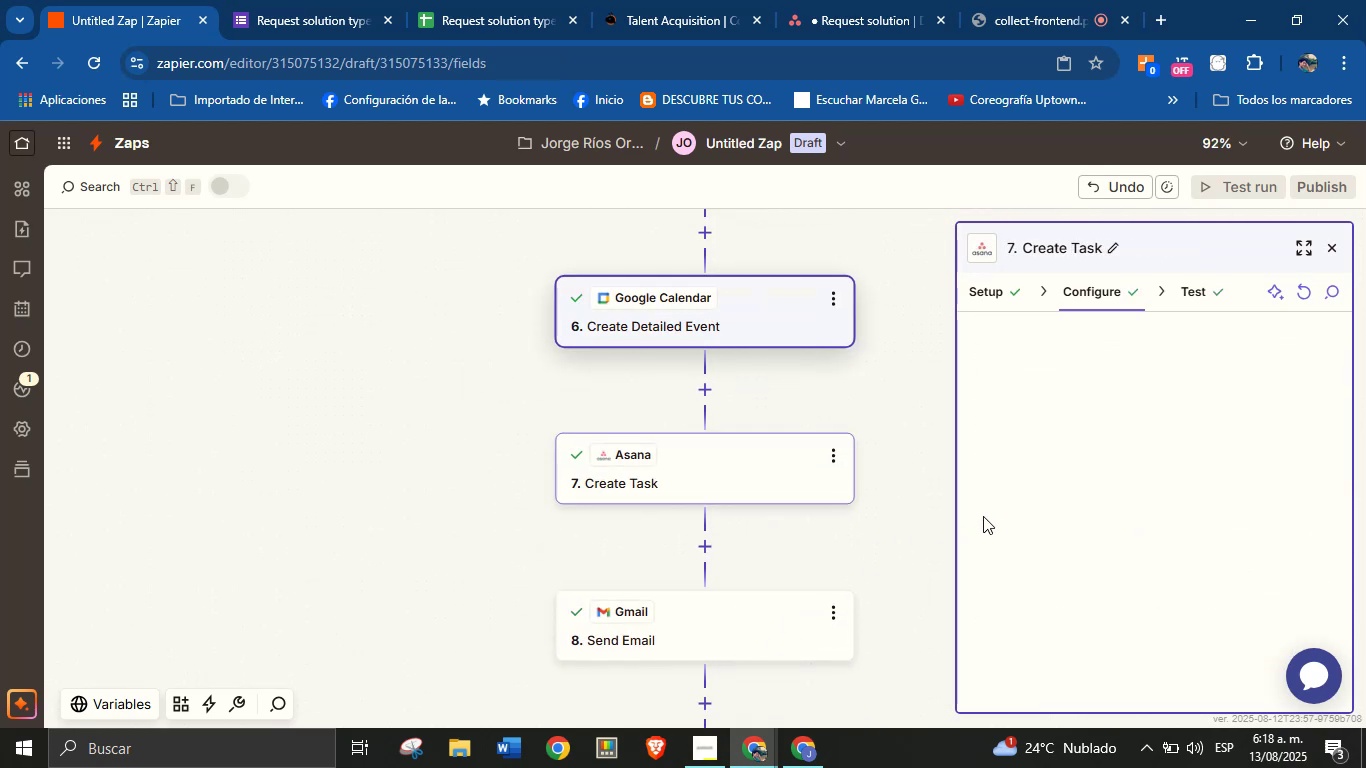 
left_click([1309, 562])
 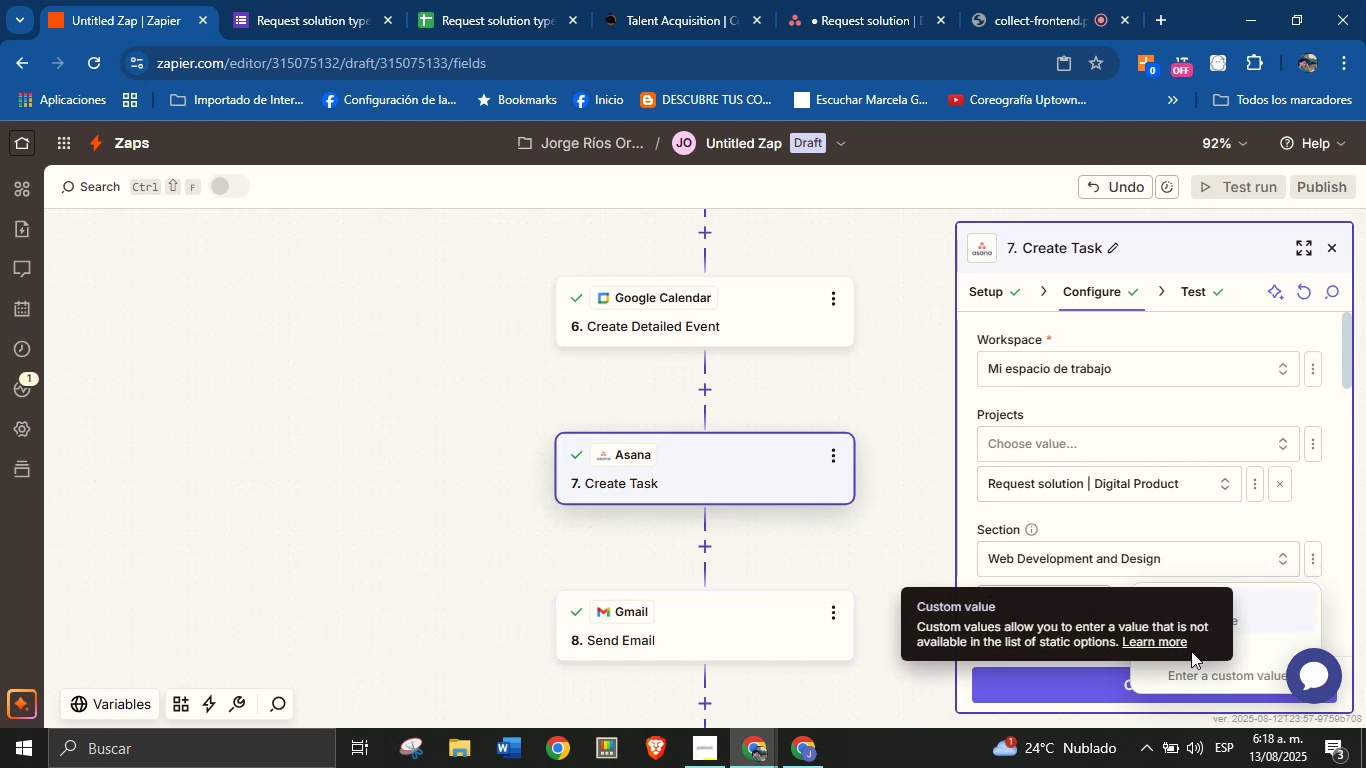 
left_click([1195, 669])
 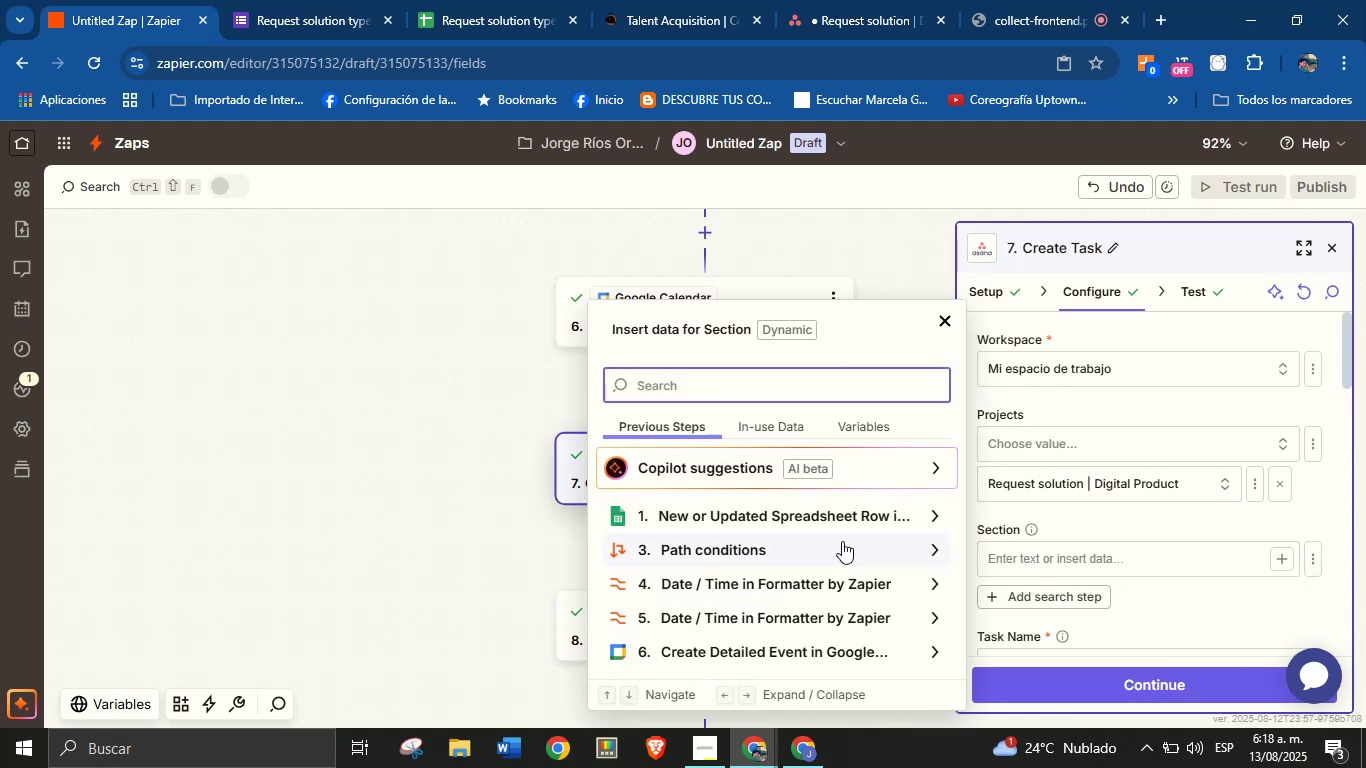 
left_click([852, 518])
 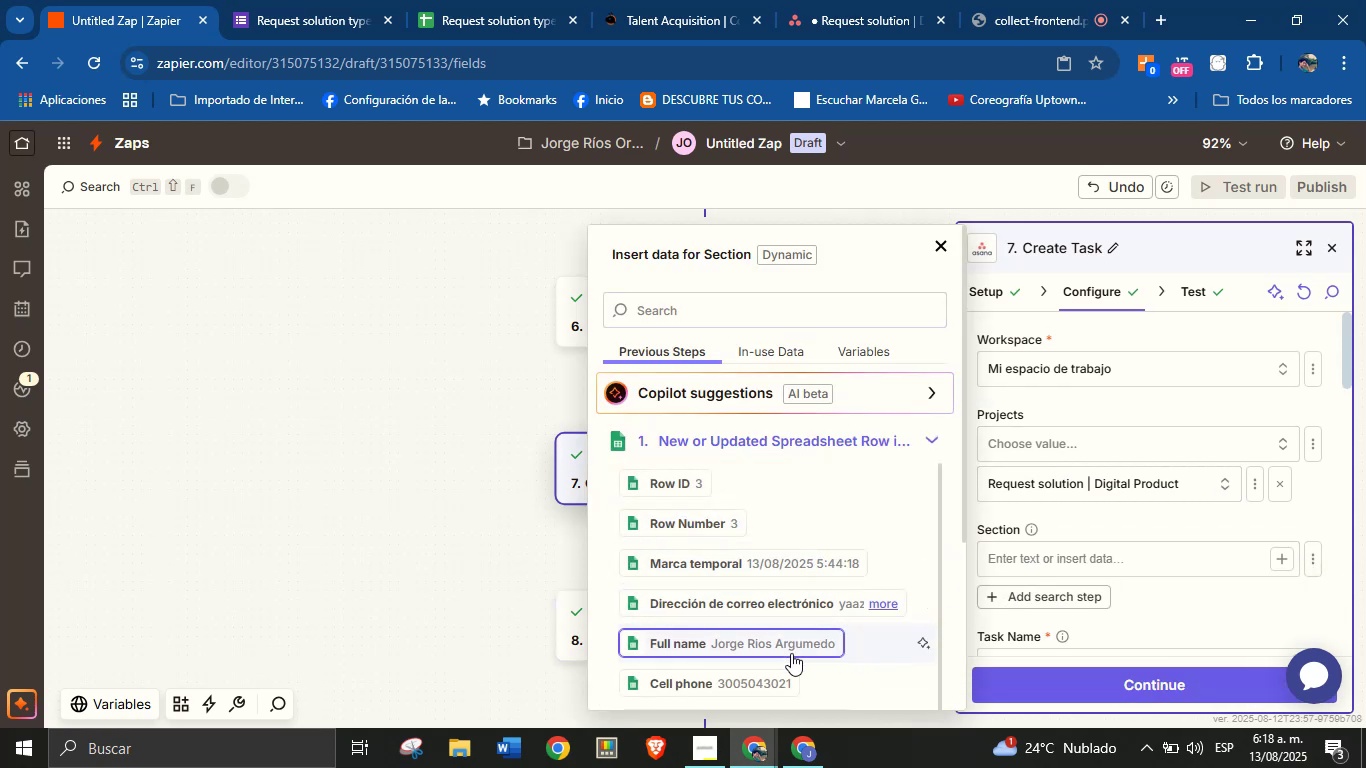 
scroll: coordinate [781, 564], scroll_direction: down, amount: 2.0
 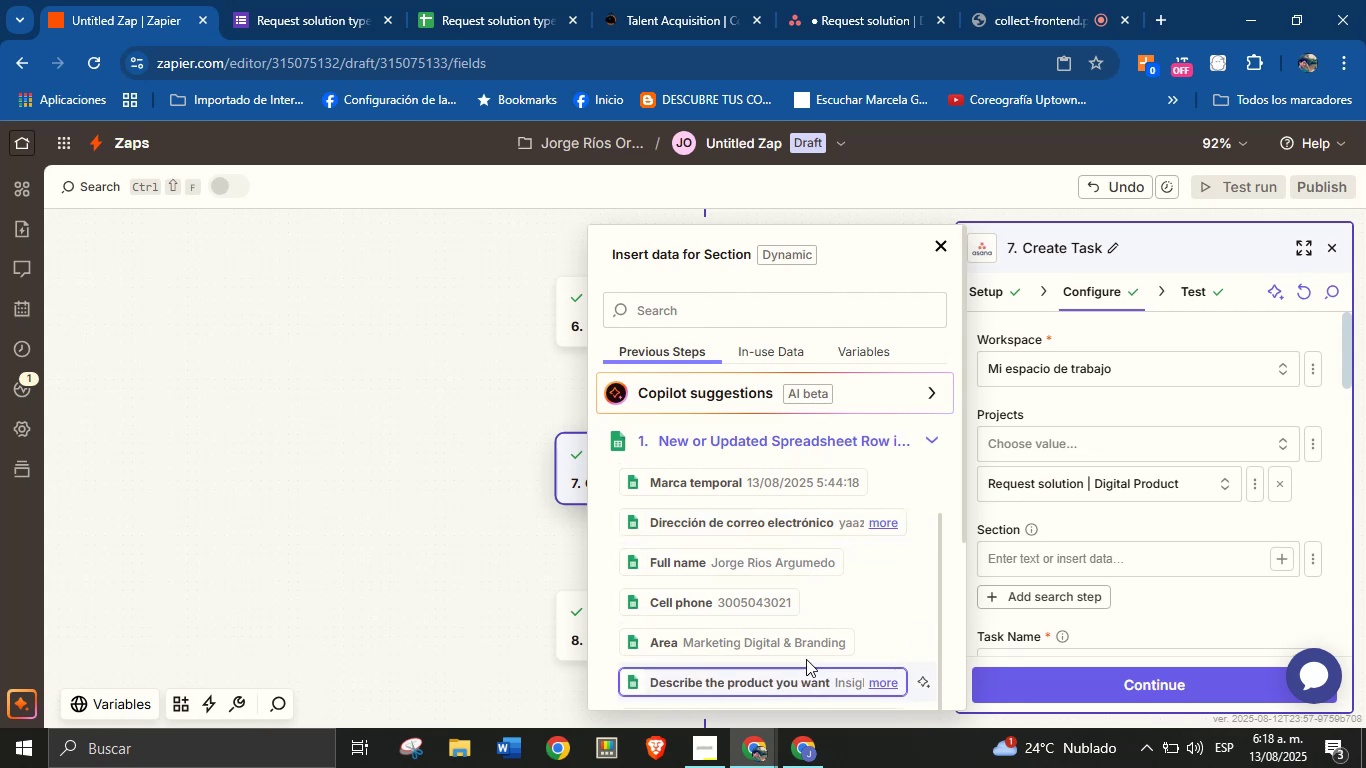 
left_click([809, 645])
 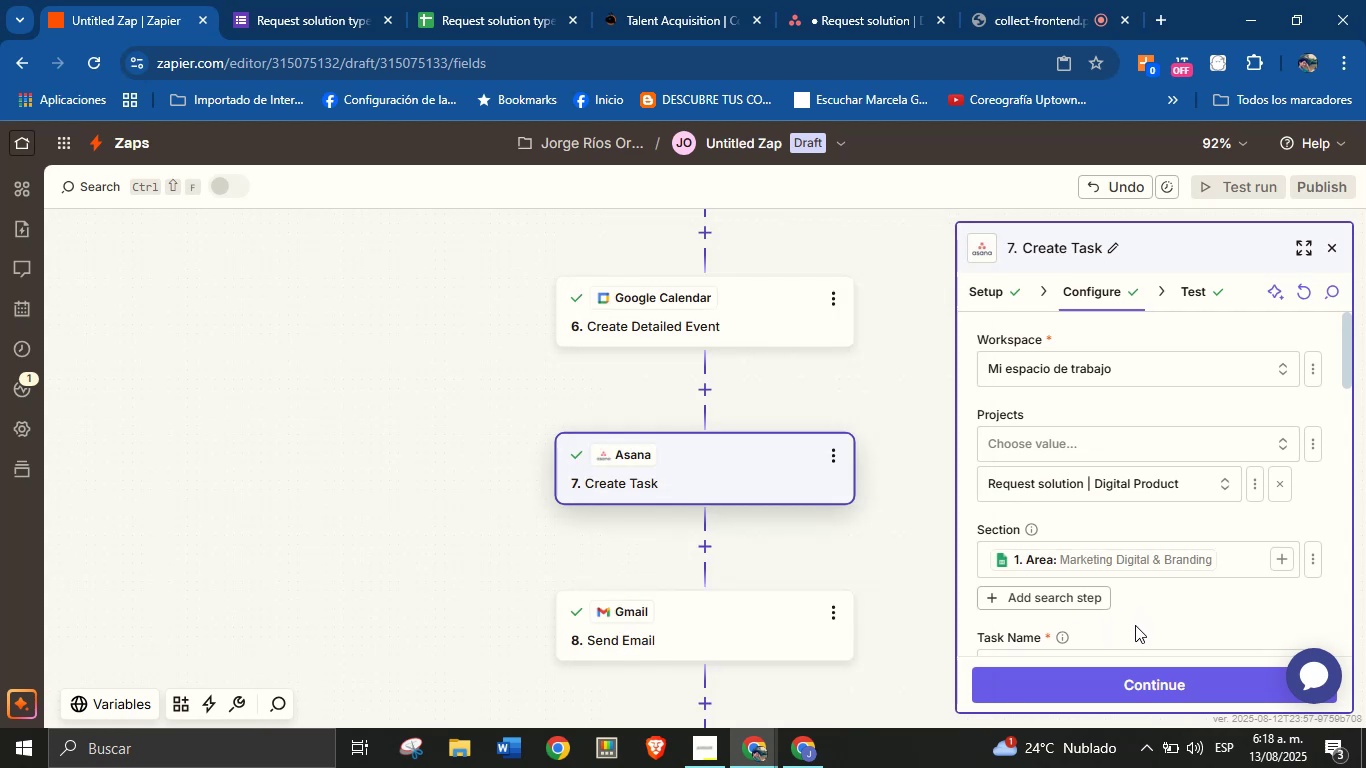 
left_click([1119, 690])
 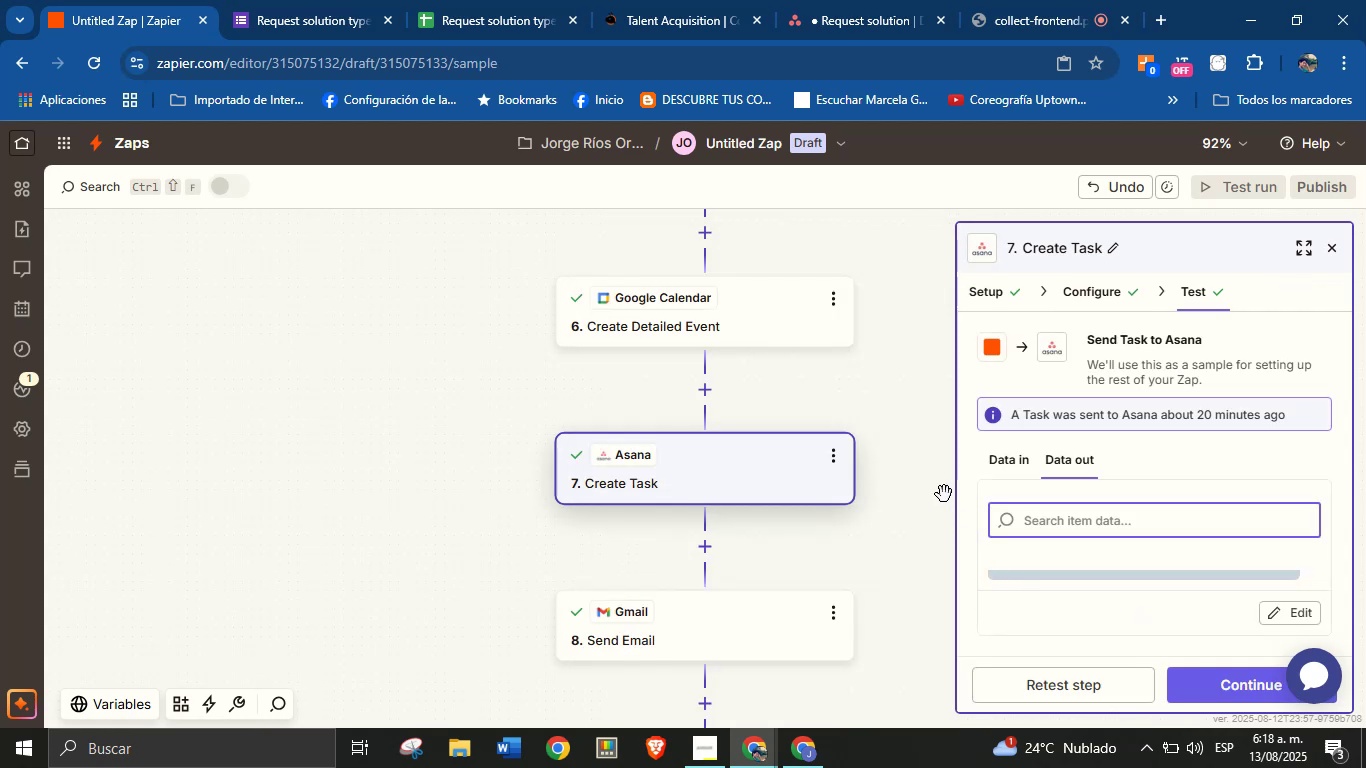 
left_click([902, 465])
 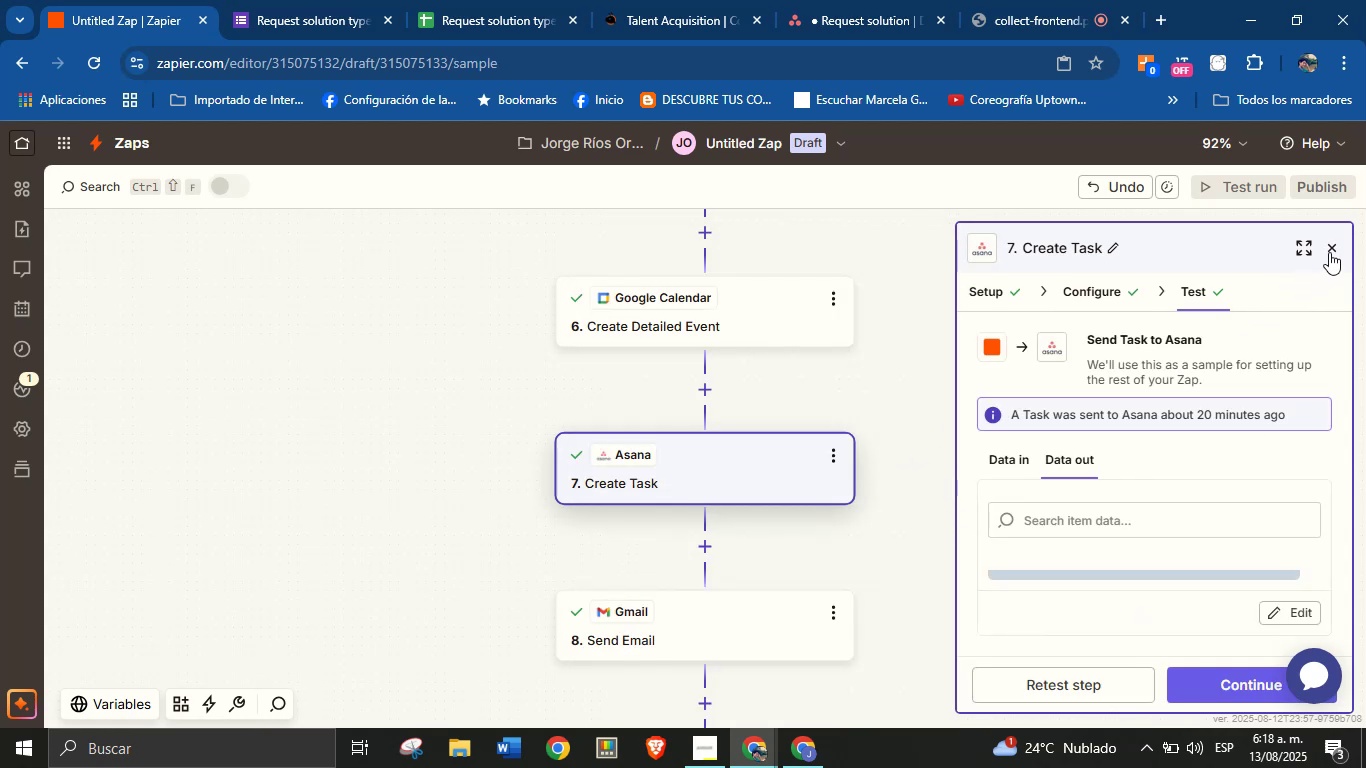 
left_click([1335, 250])
 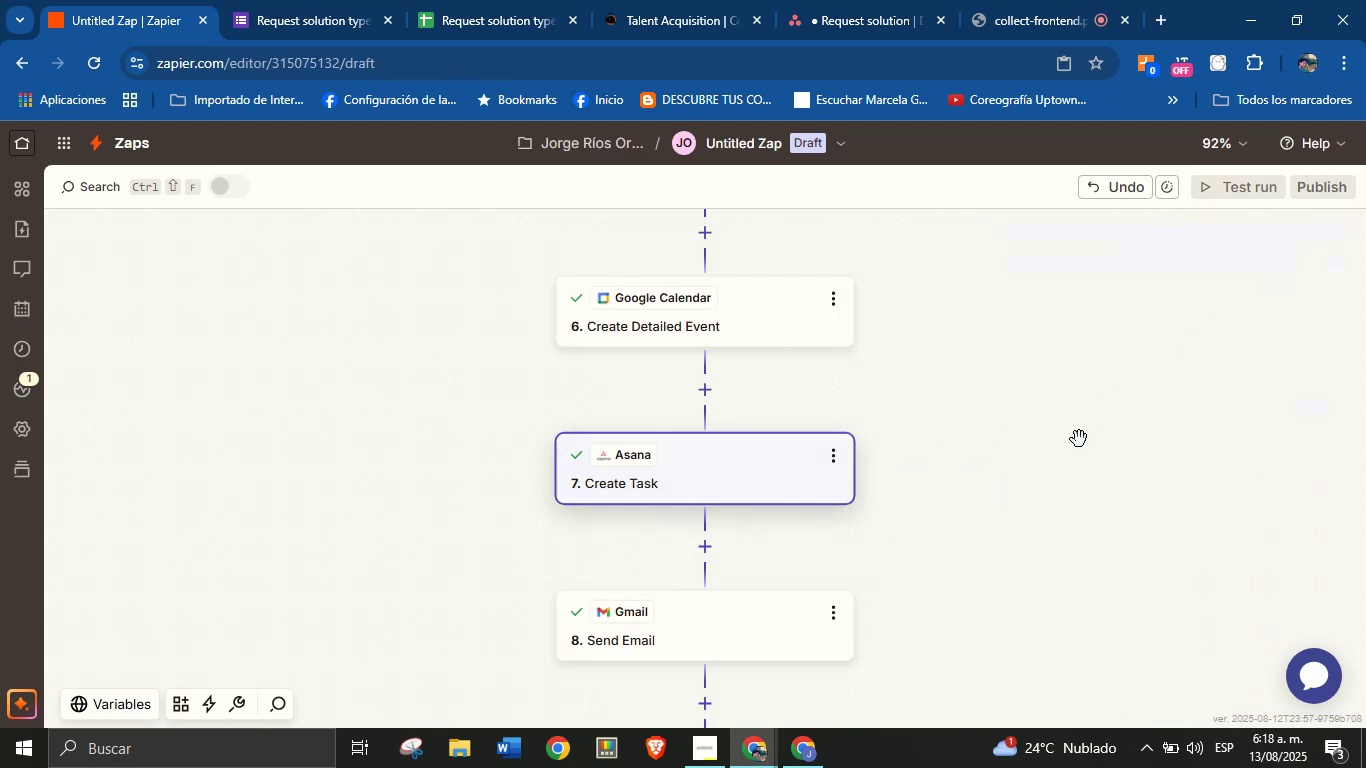 
scroll: coordinate [1014, 514], scroll_direction: up, amount: 7.0
 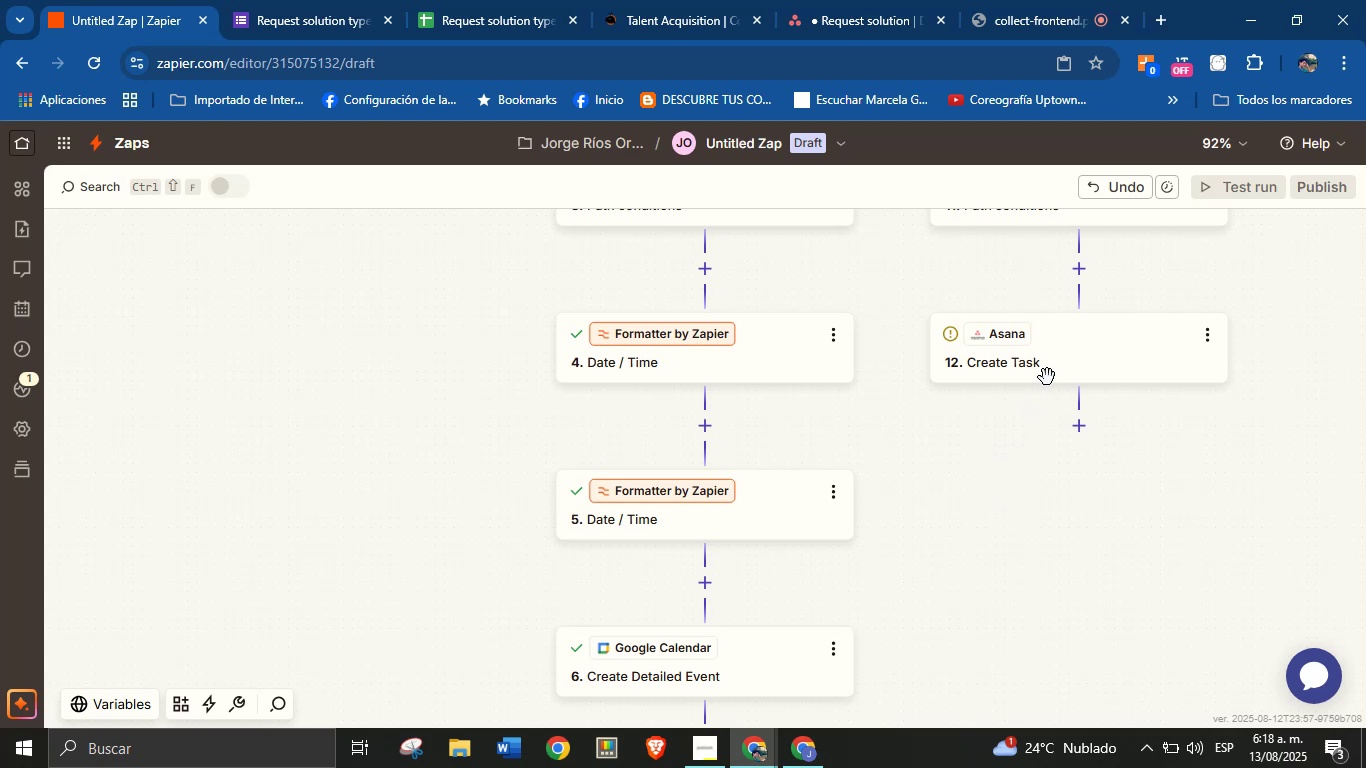 
left_click([1062, 355])
 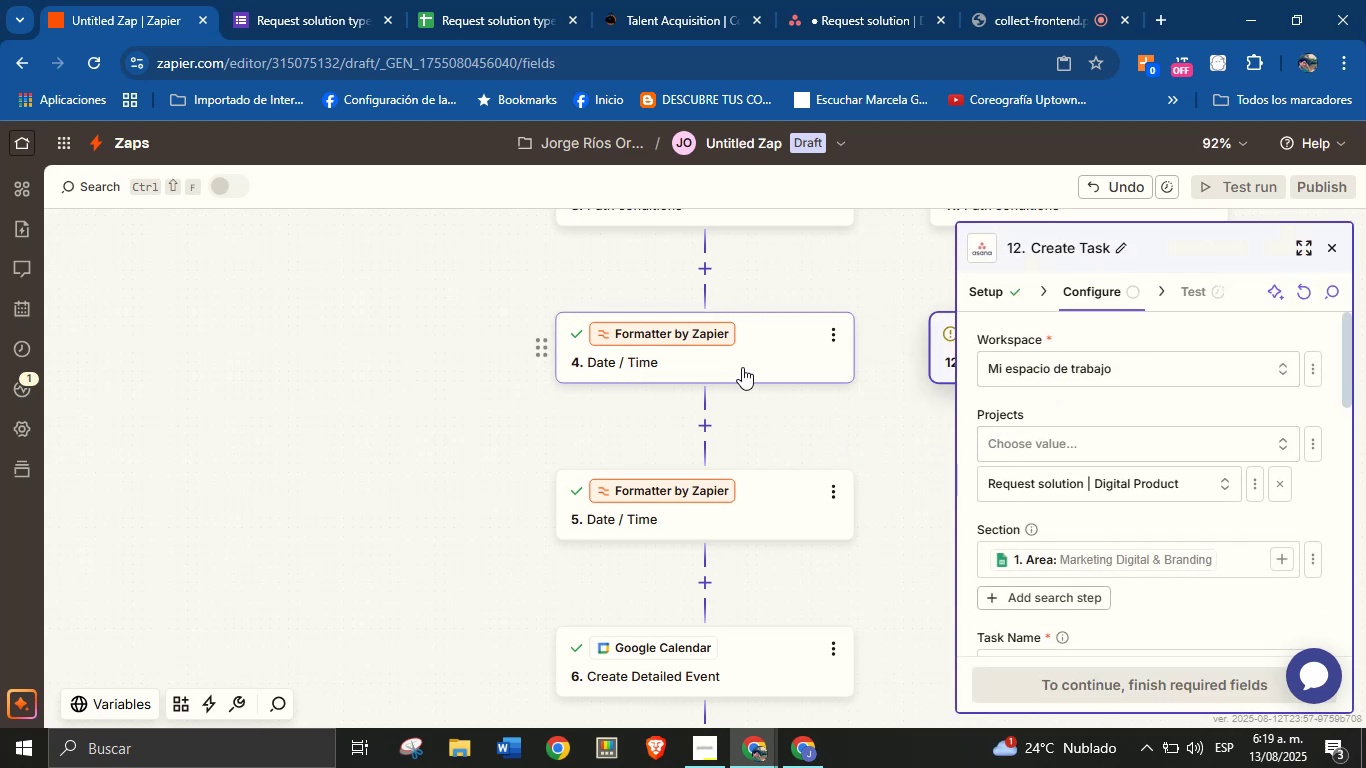 
wait(6.44)
 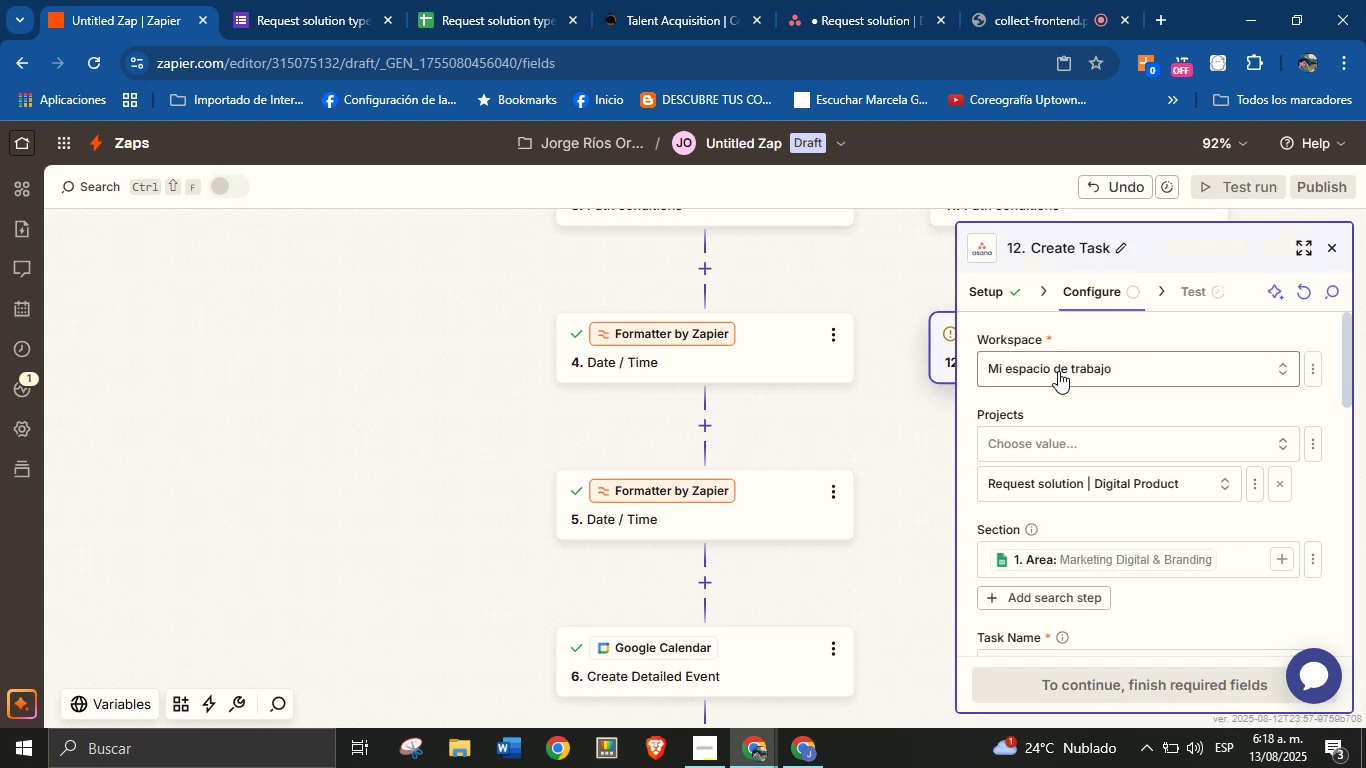 
scroll: coordinate [770, 353], scroll_direction: up, amount: 3.0
 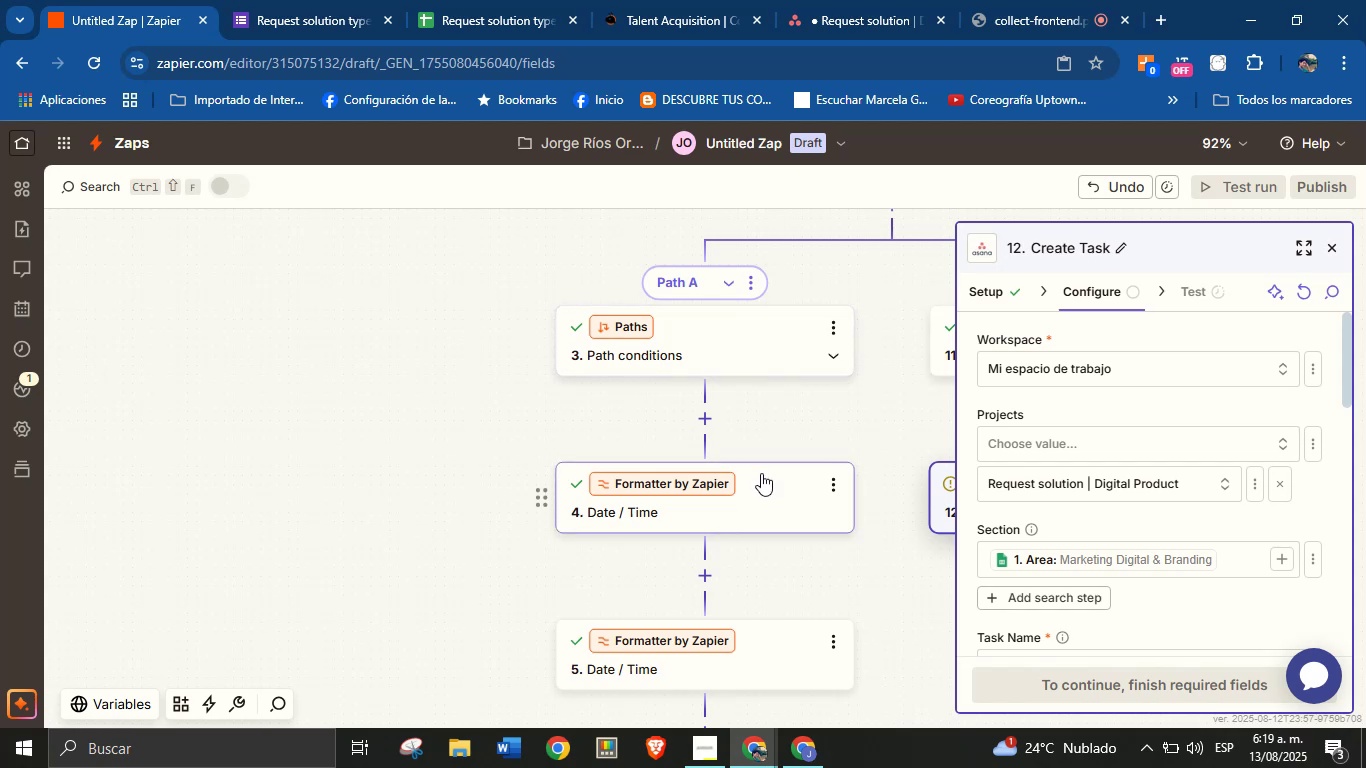 
scroll: coordinate [1040, 484], scroll_direction: down, amount: 1.0
 